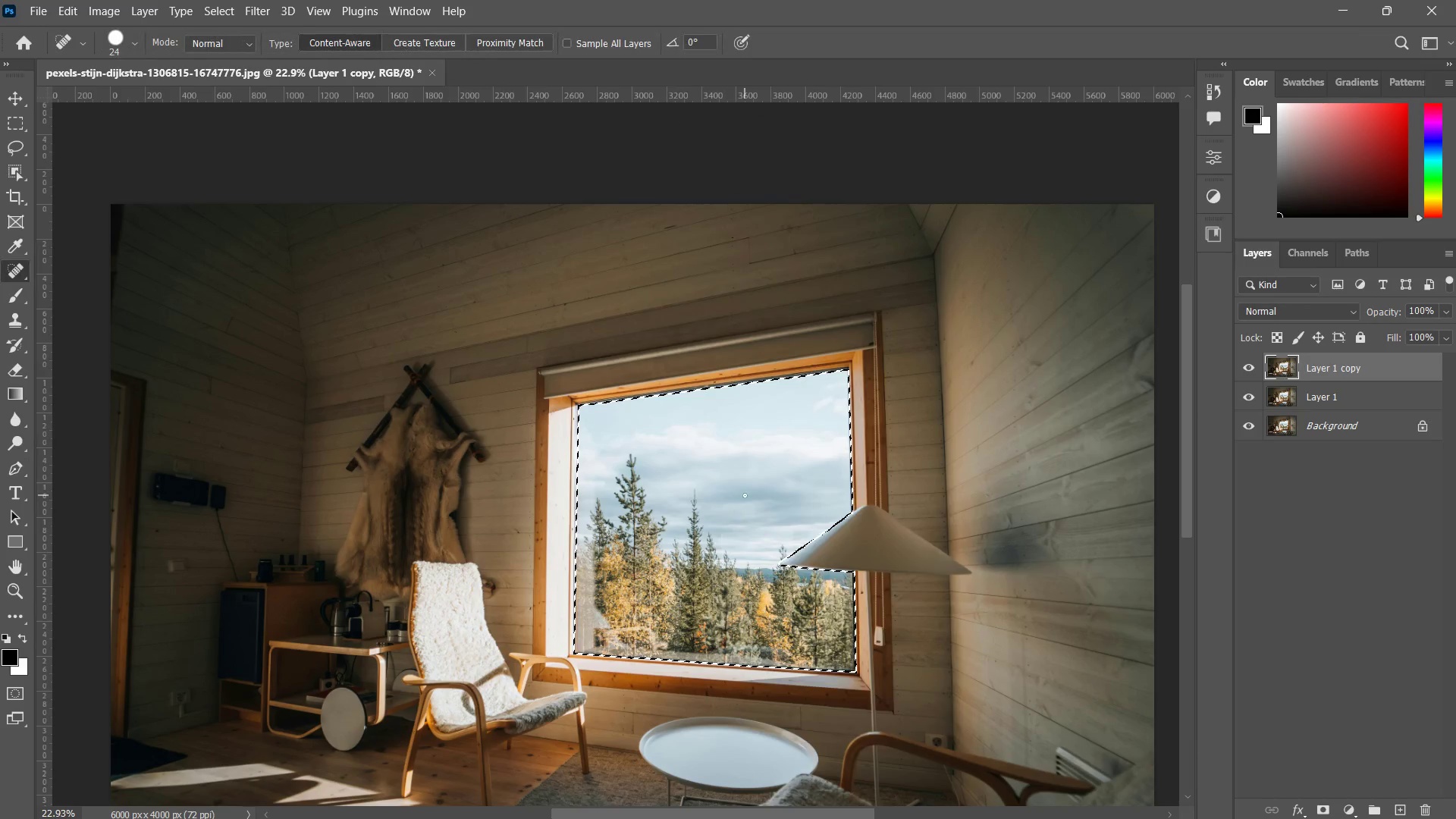 
right_click([745, 495])
 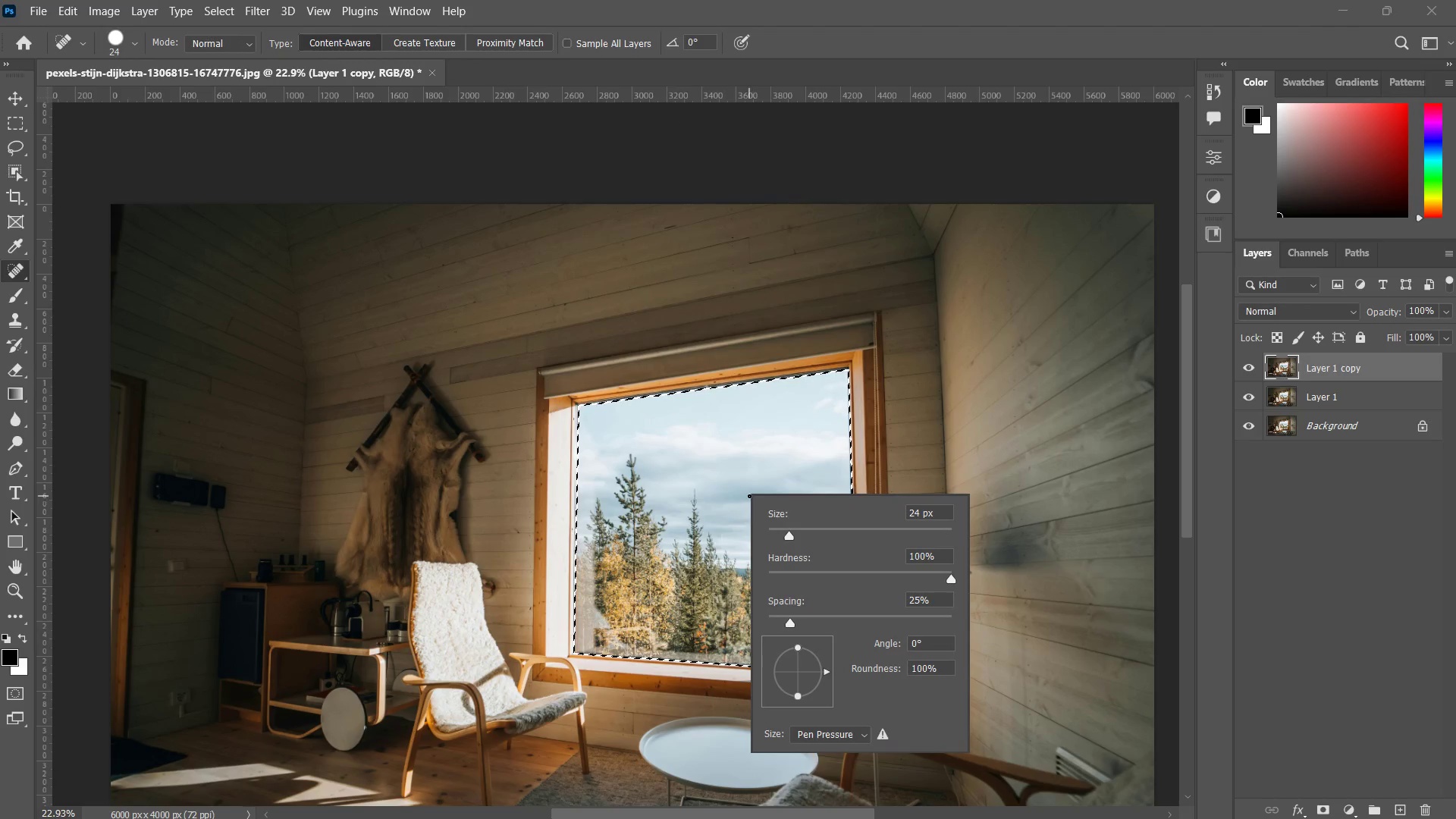 
key(Escape)
 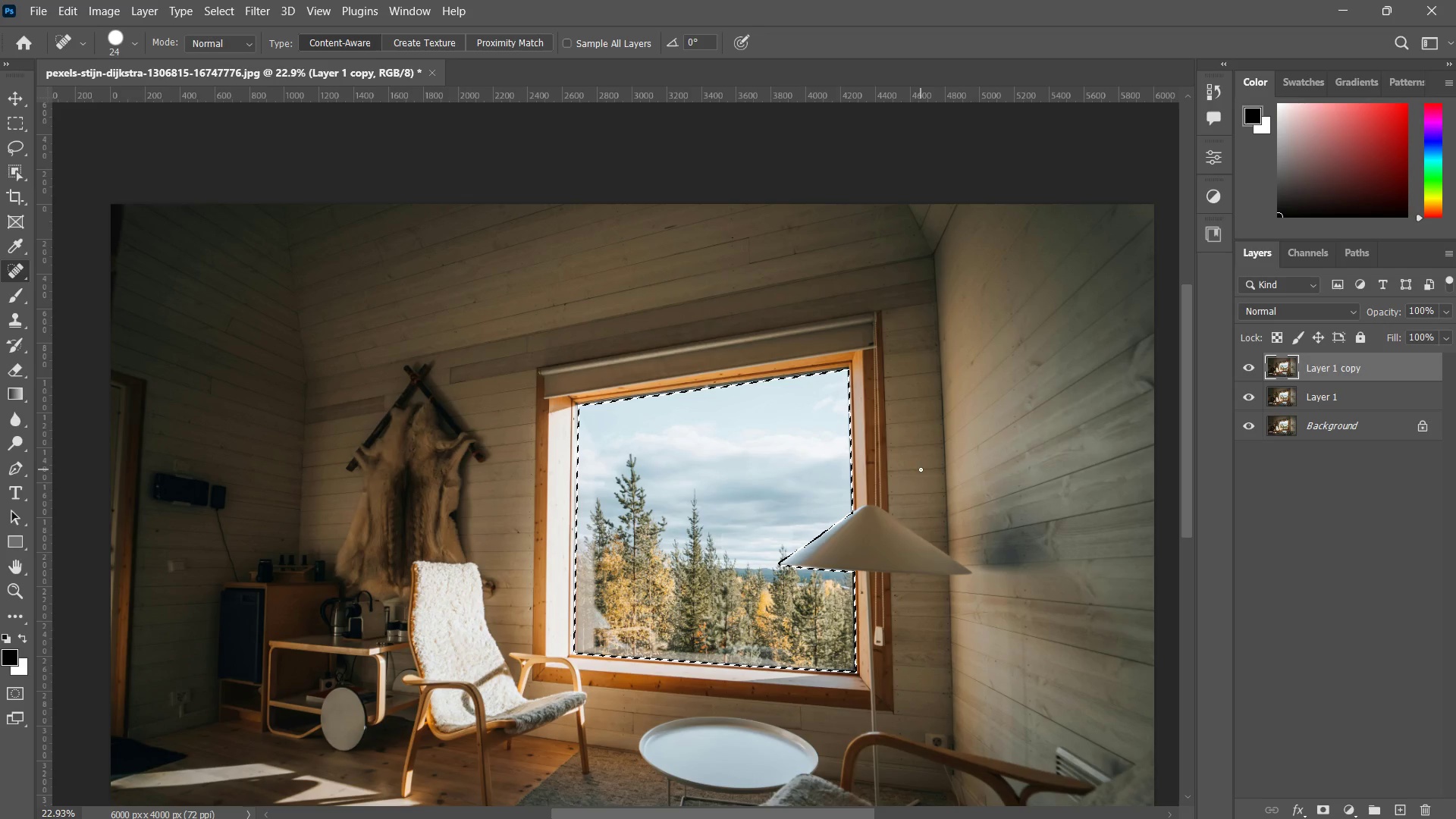 
key(Control+J)
 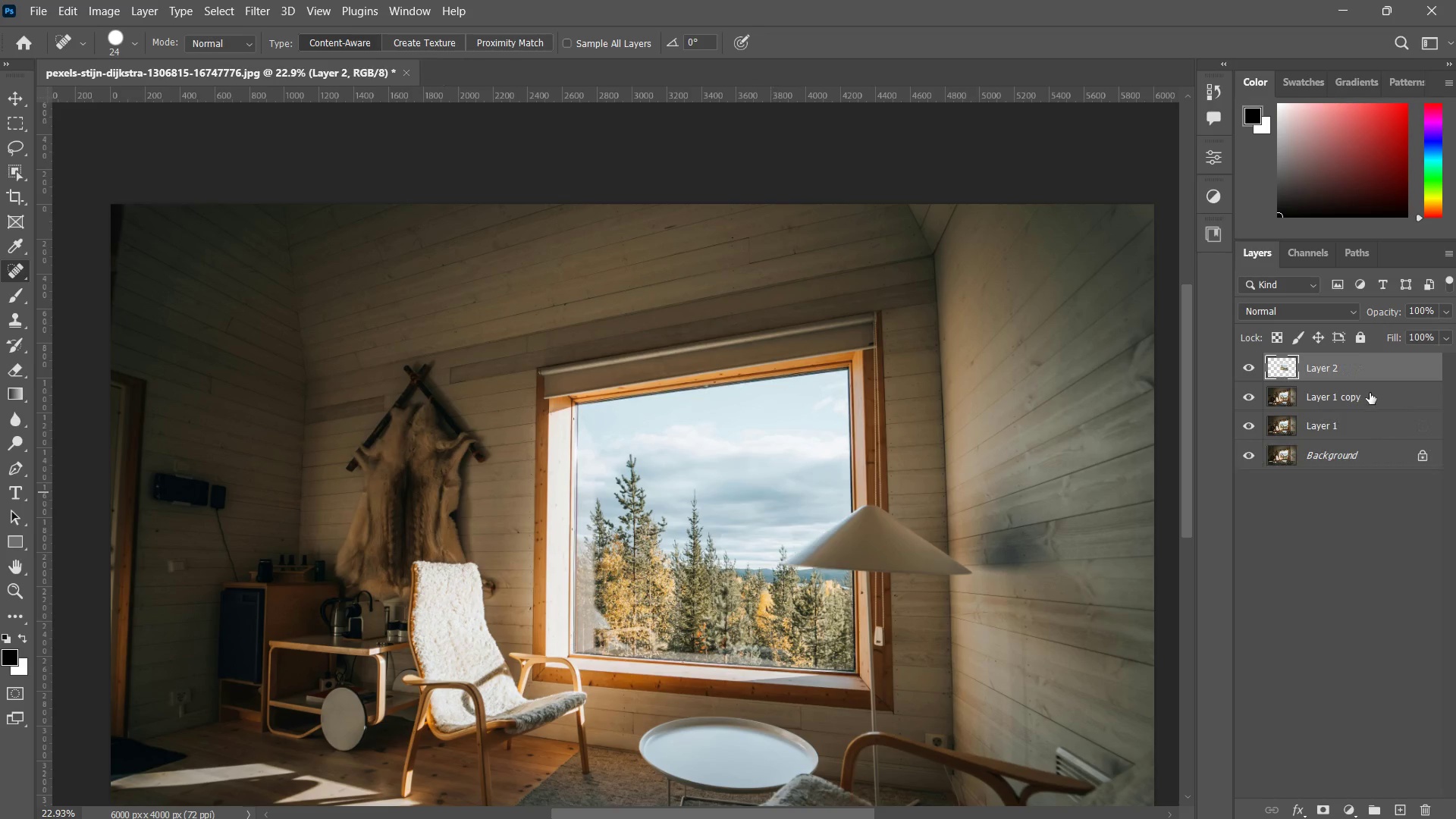 
left_click([1370, 393])
 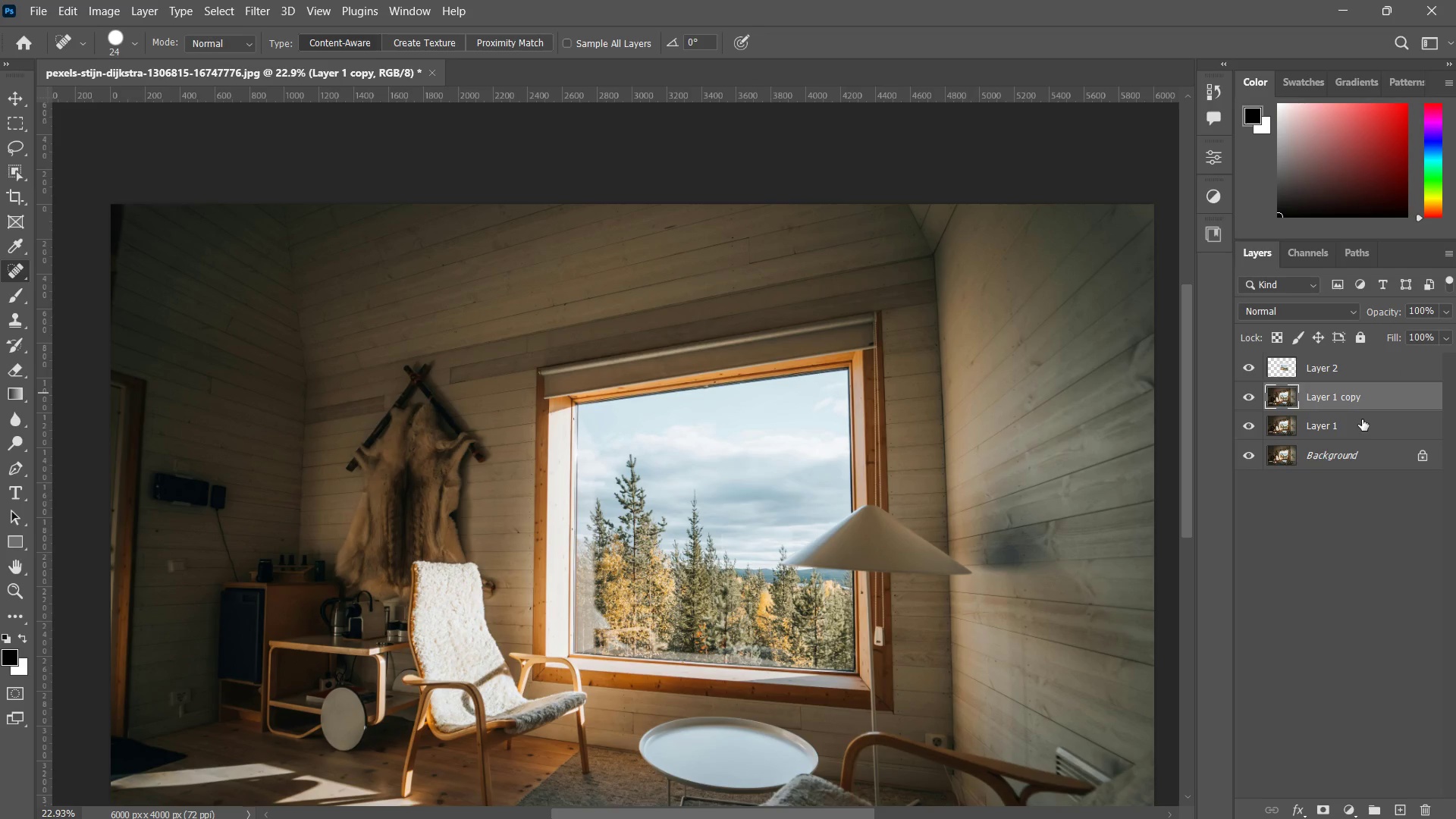 
key(Delete)
 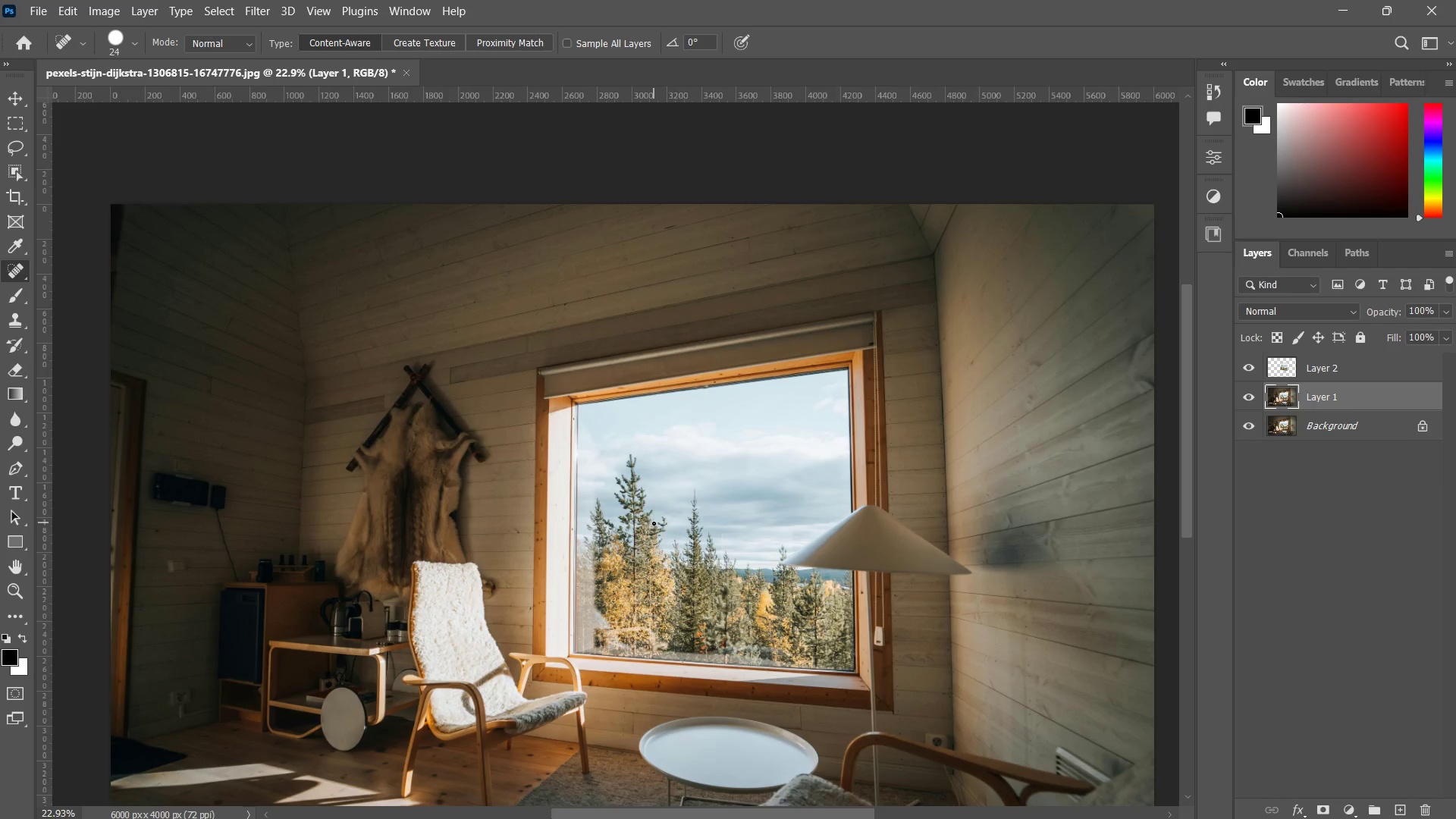 
type(zzzzzzzz)
 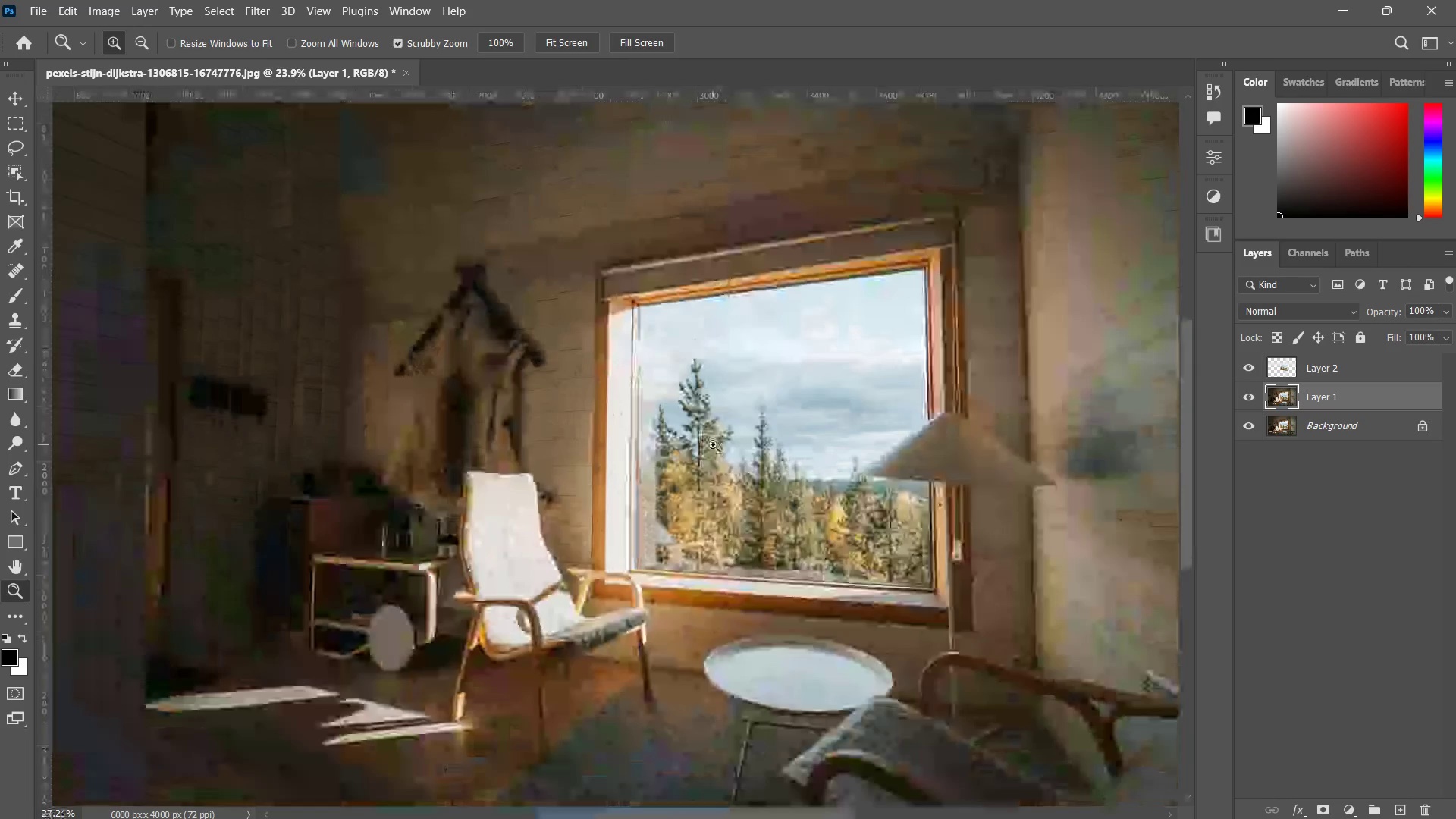 
left_click_drag(start_coordinate=[610, 488], to_coordinate=[670, 475])
 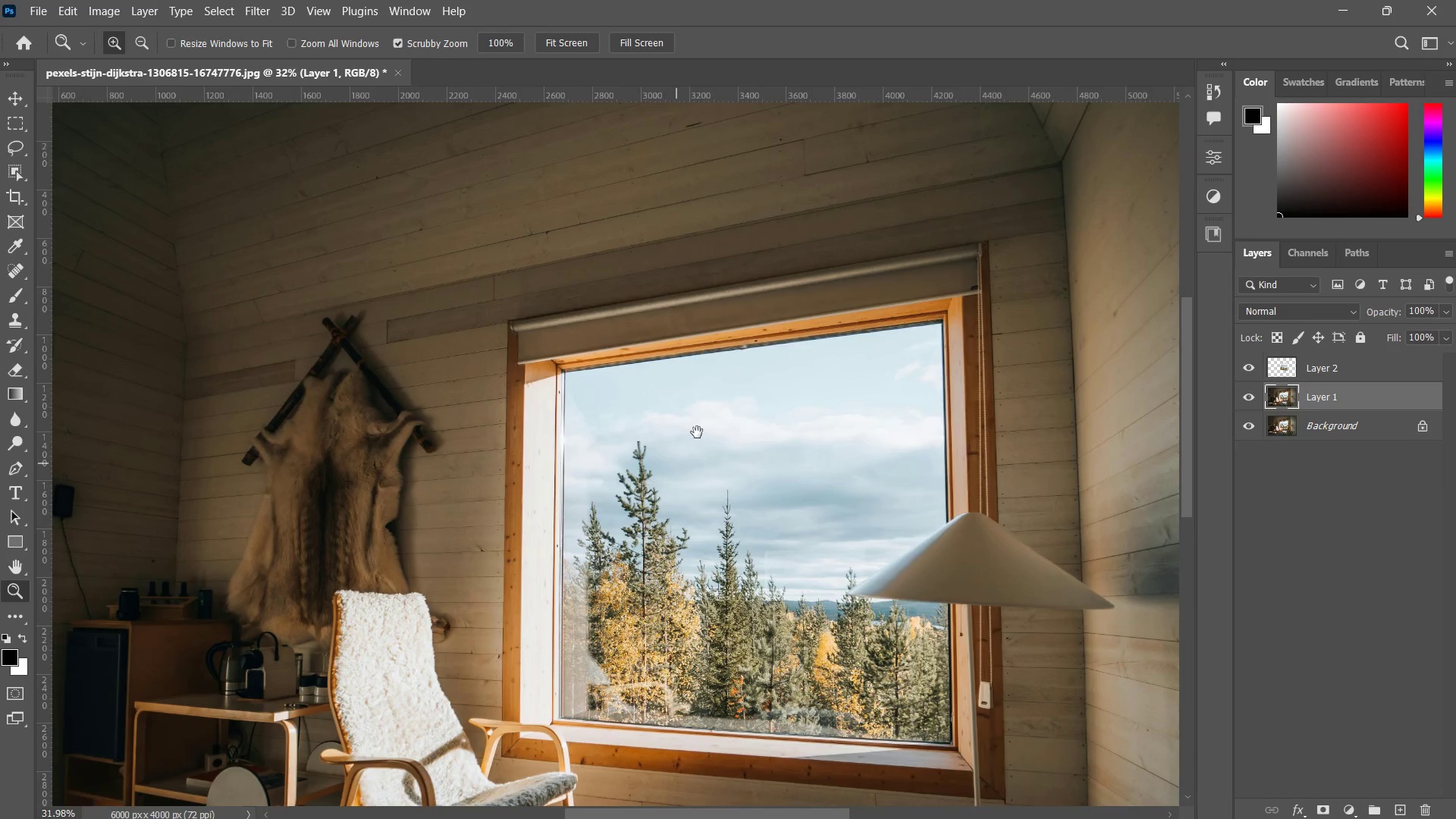 
hold_key(key=Space, duration=0.31)
 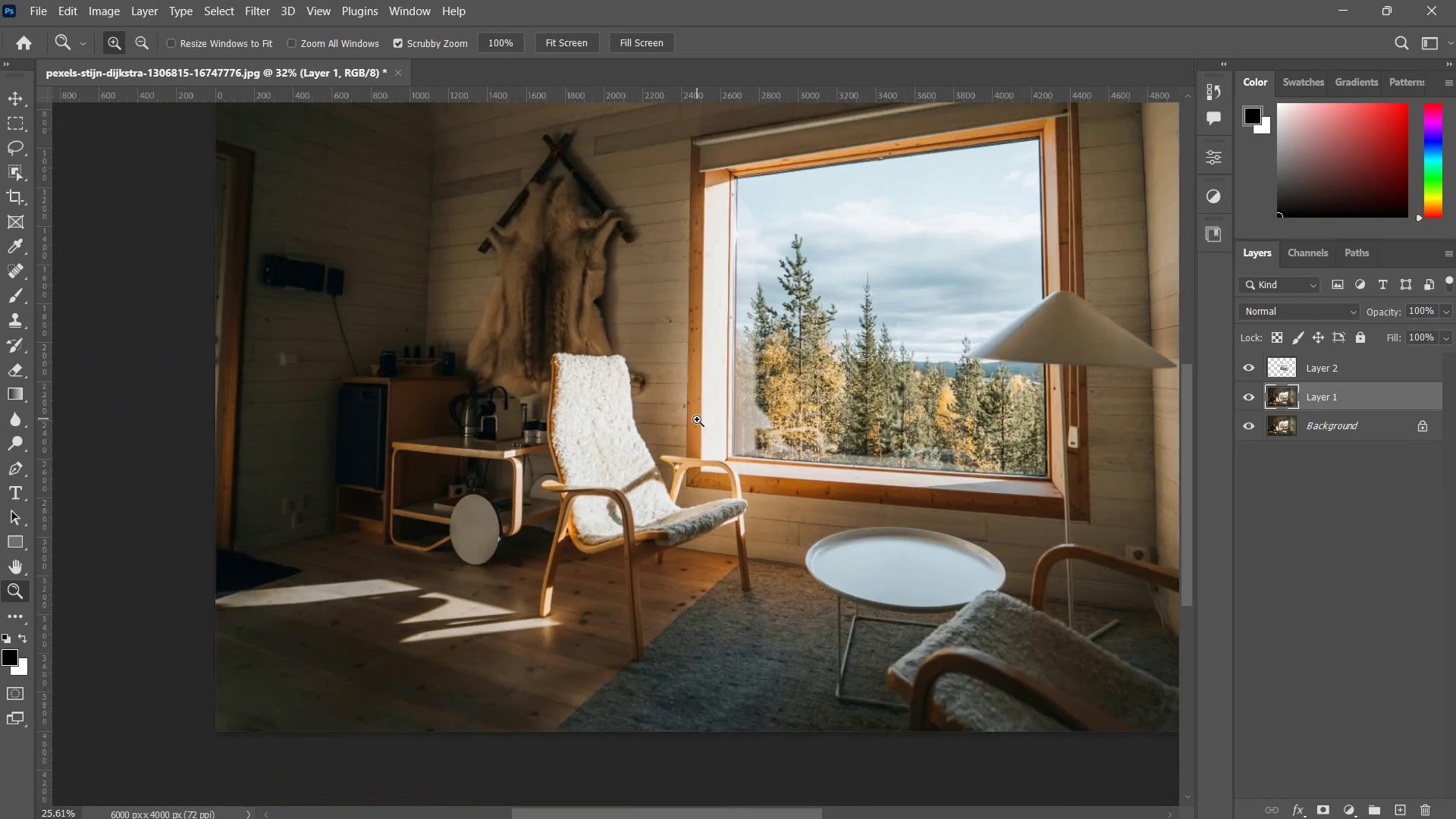 
left_click_drag(start_coordinate=[651, 494], to_coordinate=[726, 387])
 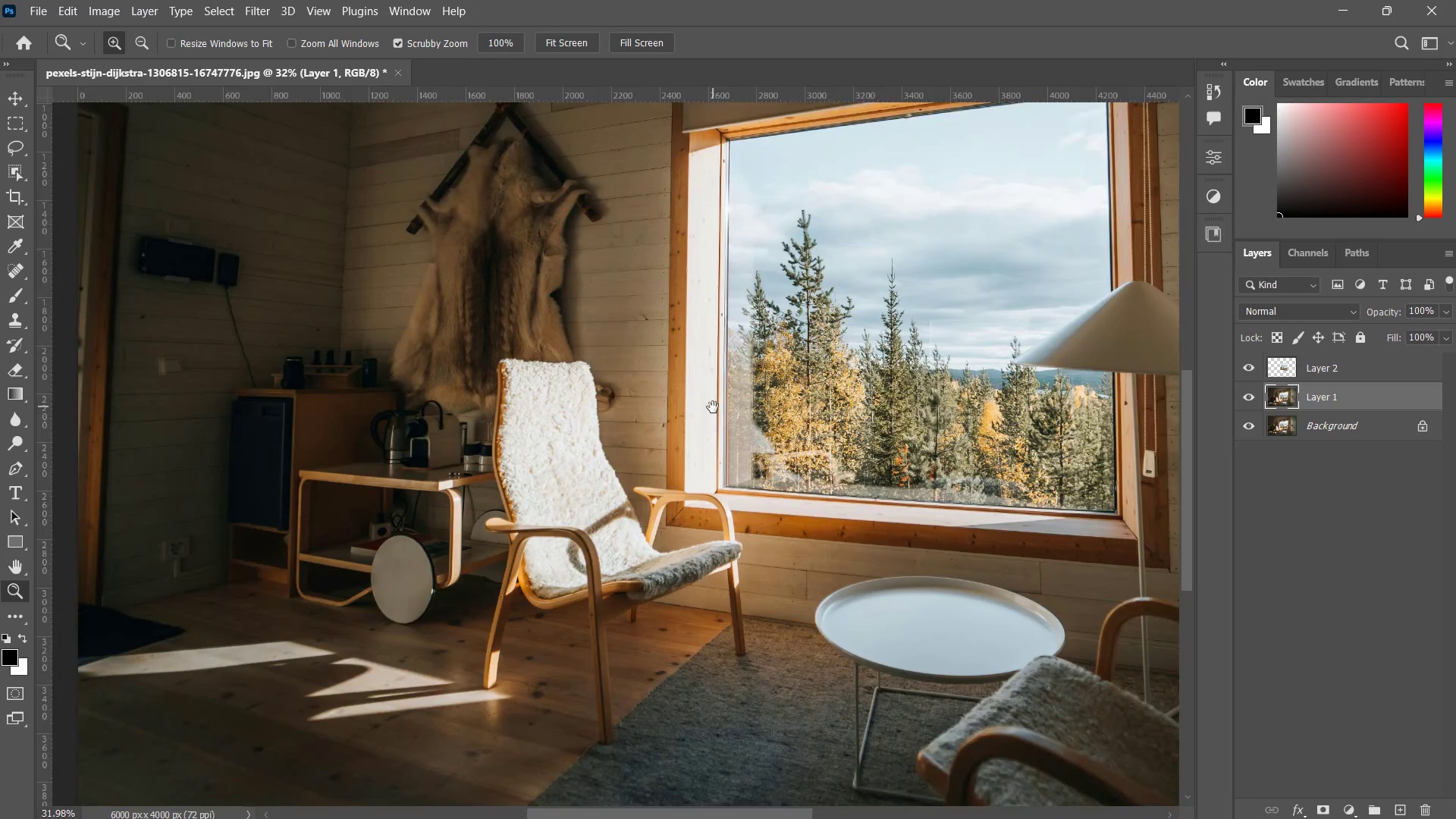 
left_click_drag(start_coordinate=[727, 389], to_coordinate=[697, 419])
 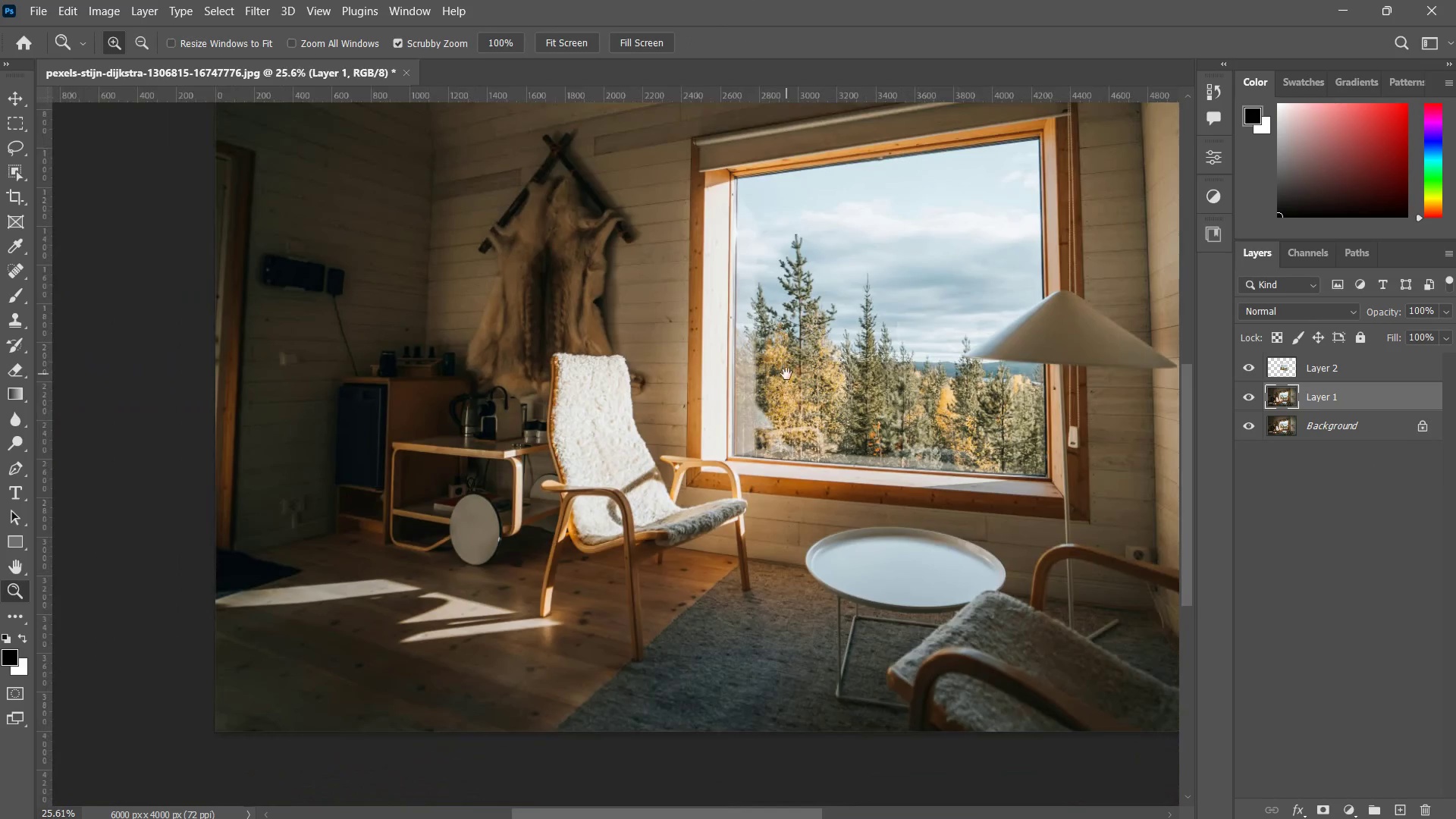 
hold_key(key=Space, duration=0.39)
 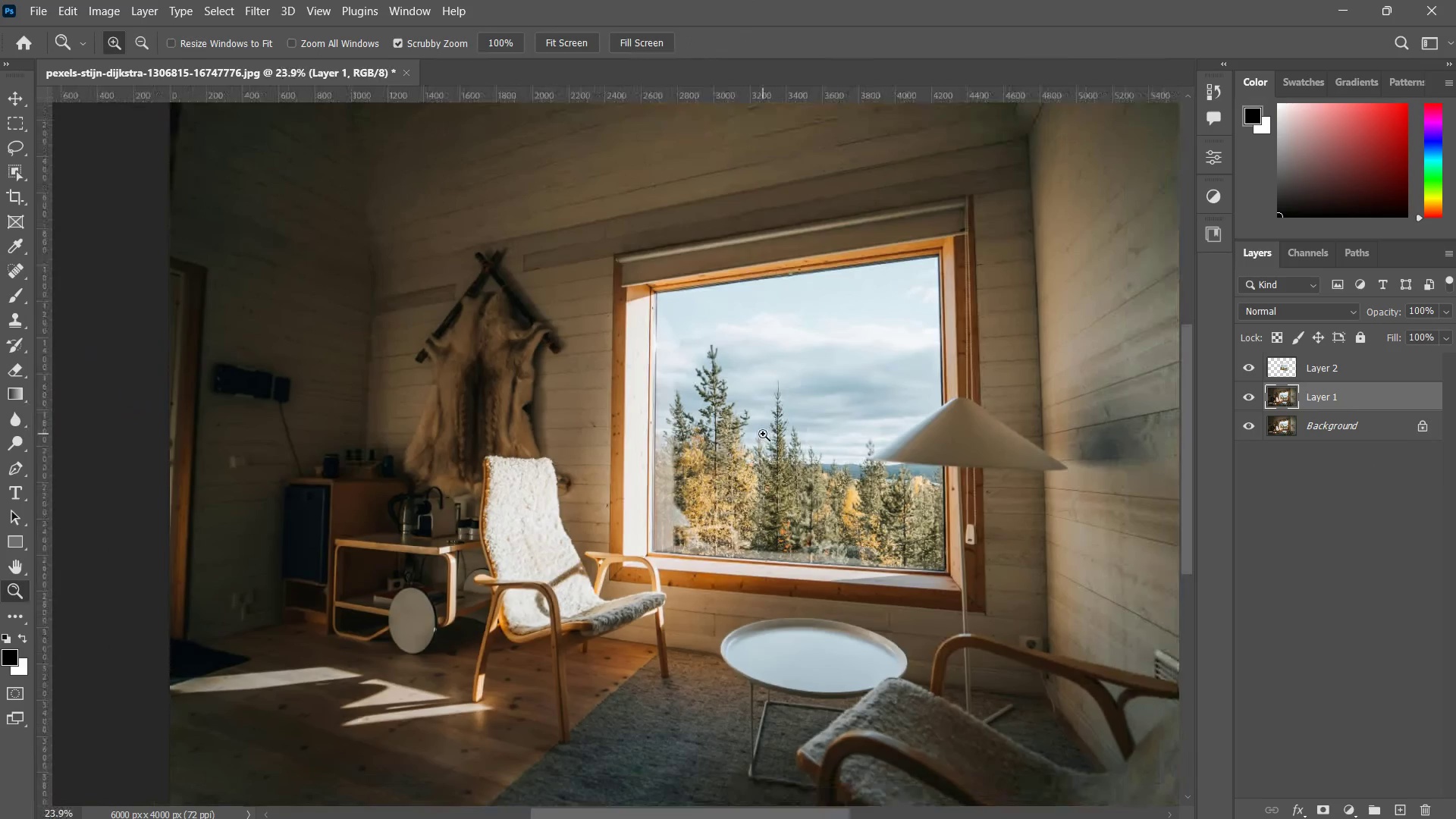 
left_click_drag(start_coordinate=[786, 374], to_coordinate=[744, 424])
 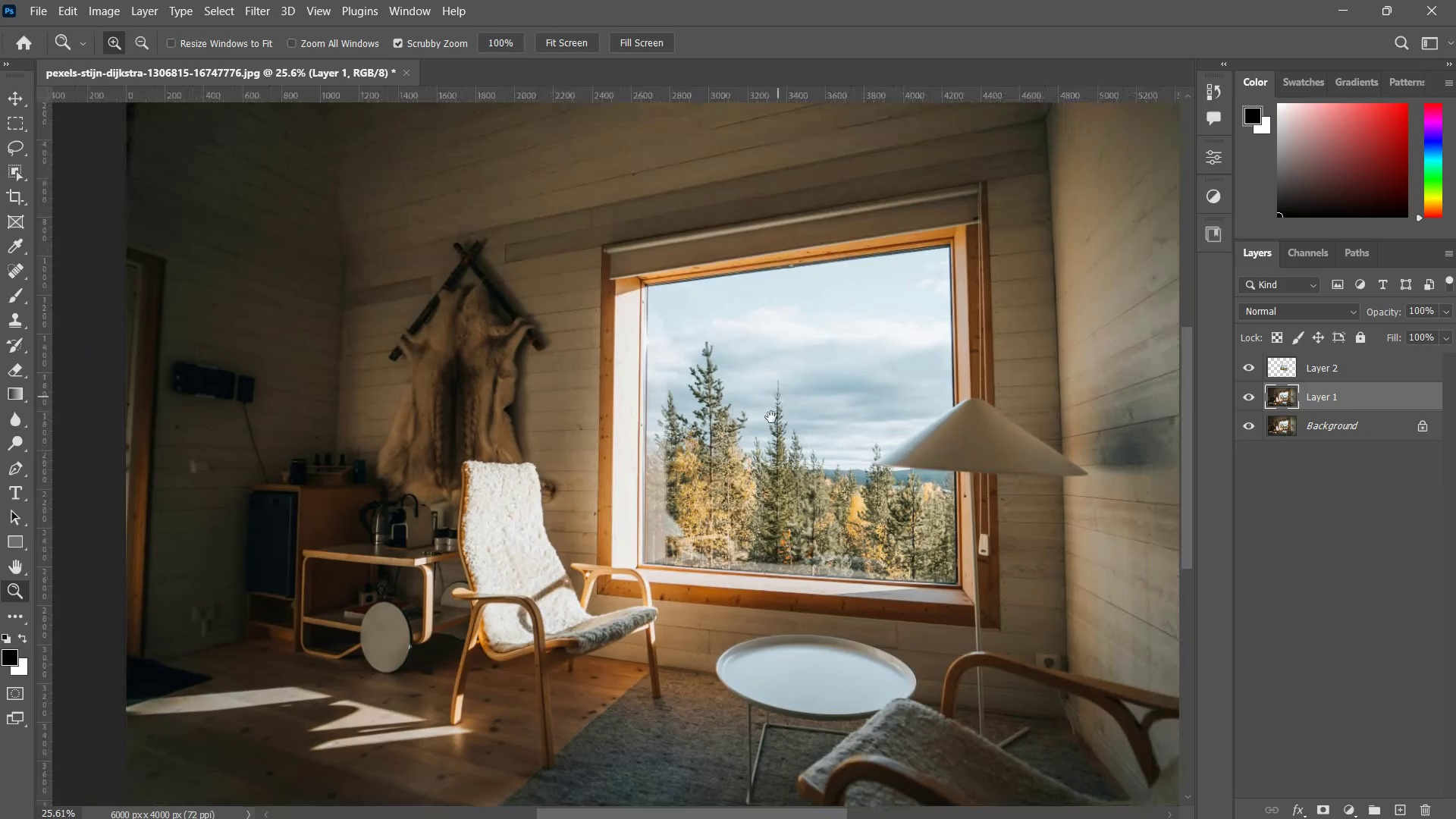 
left_click_drag(start_coordinate=[782, 389], to_coordinate=[764, 434])
 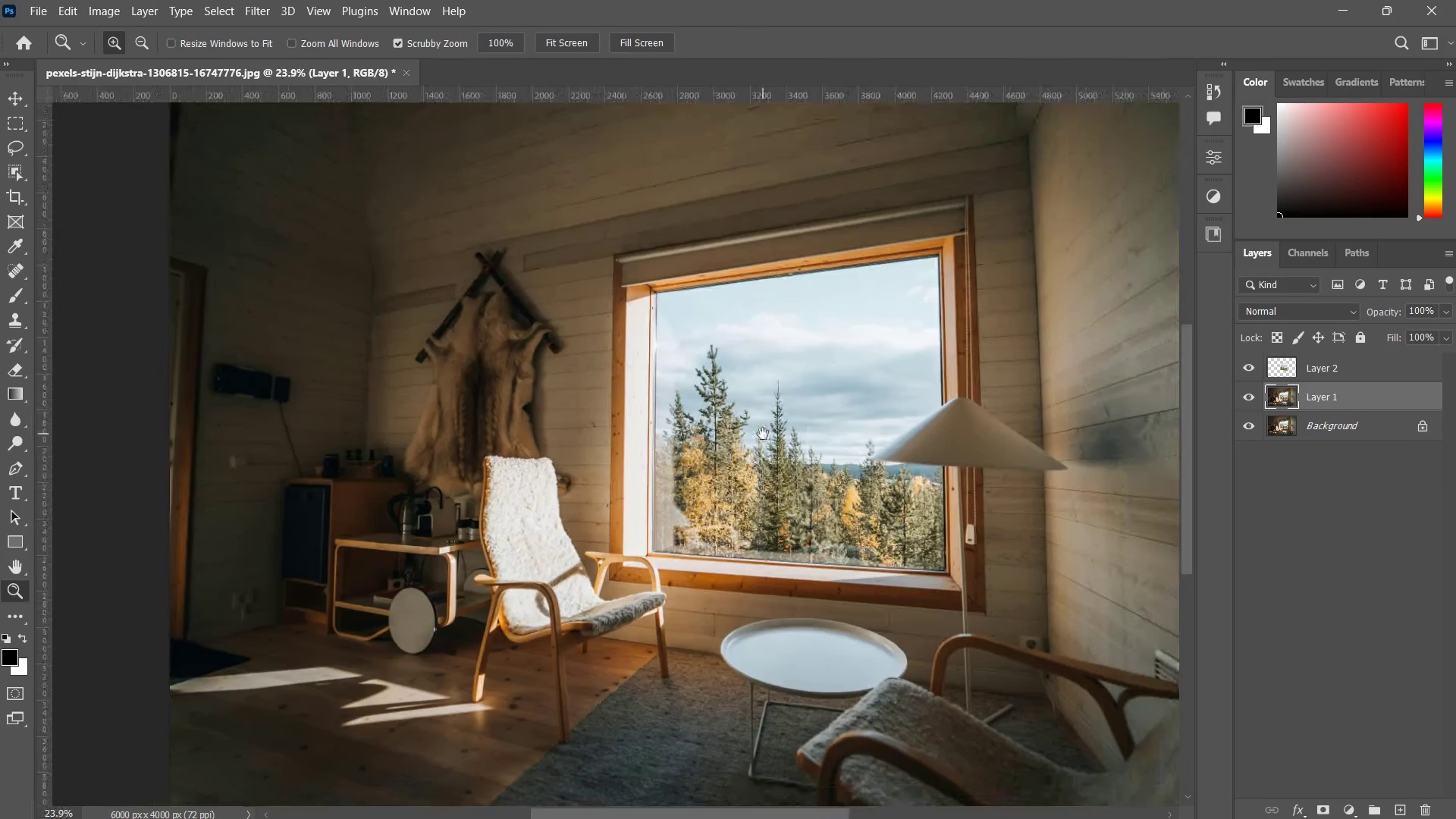 
hold_key(key=Space, duration=0.64)
 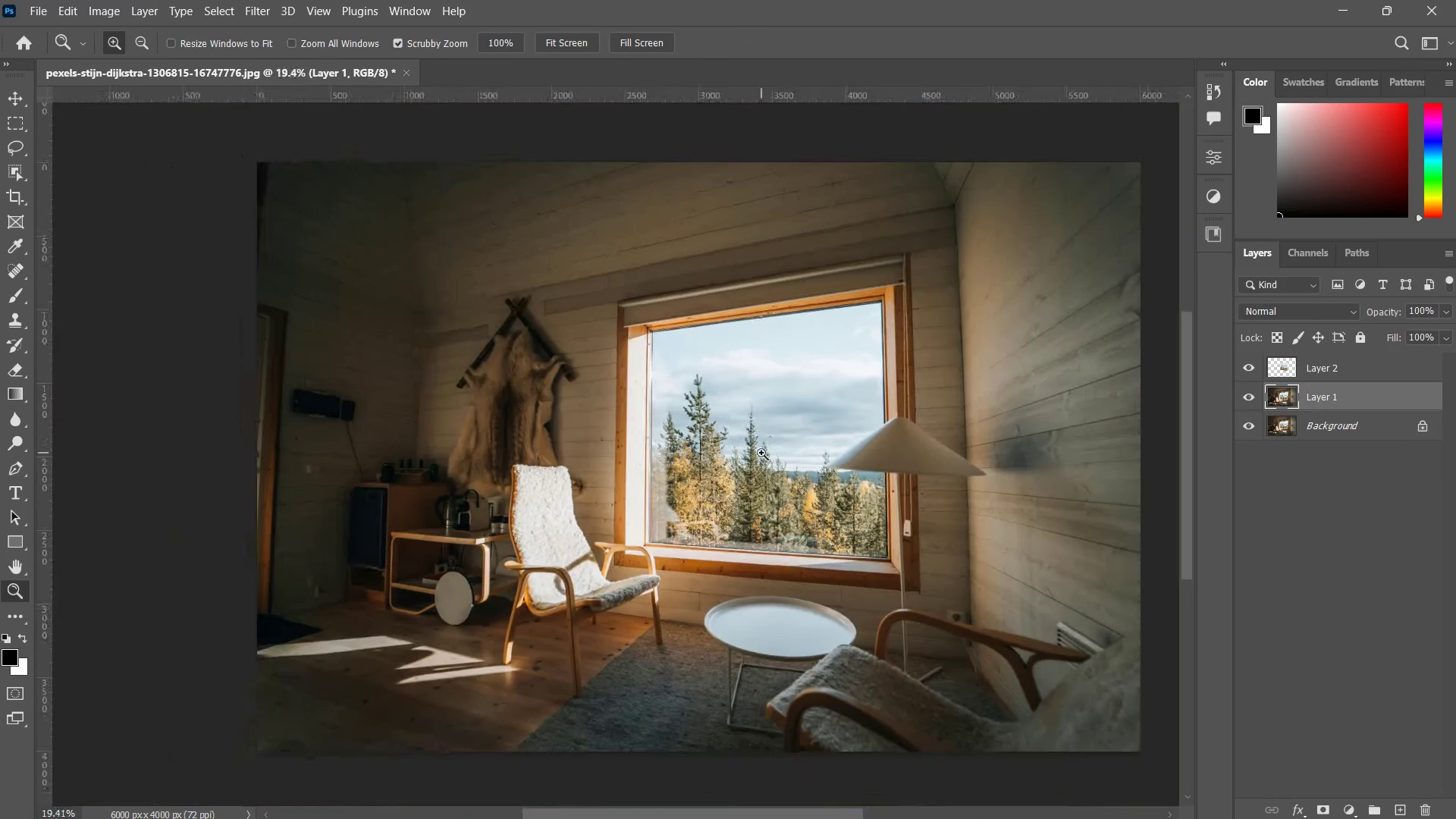 
left_click_drag(start_coordinate=[800, 405], to_coordinate=[764, 426])
 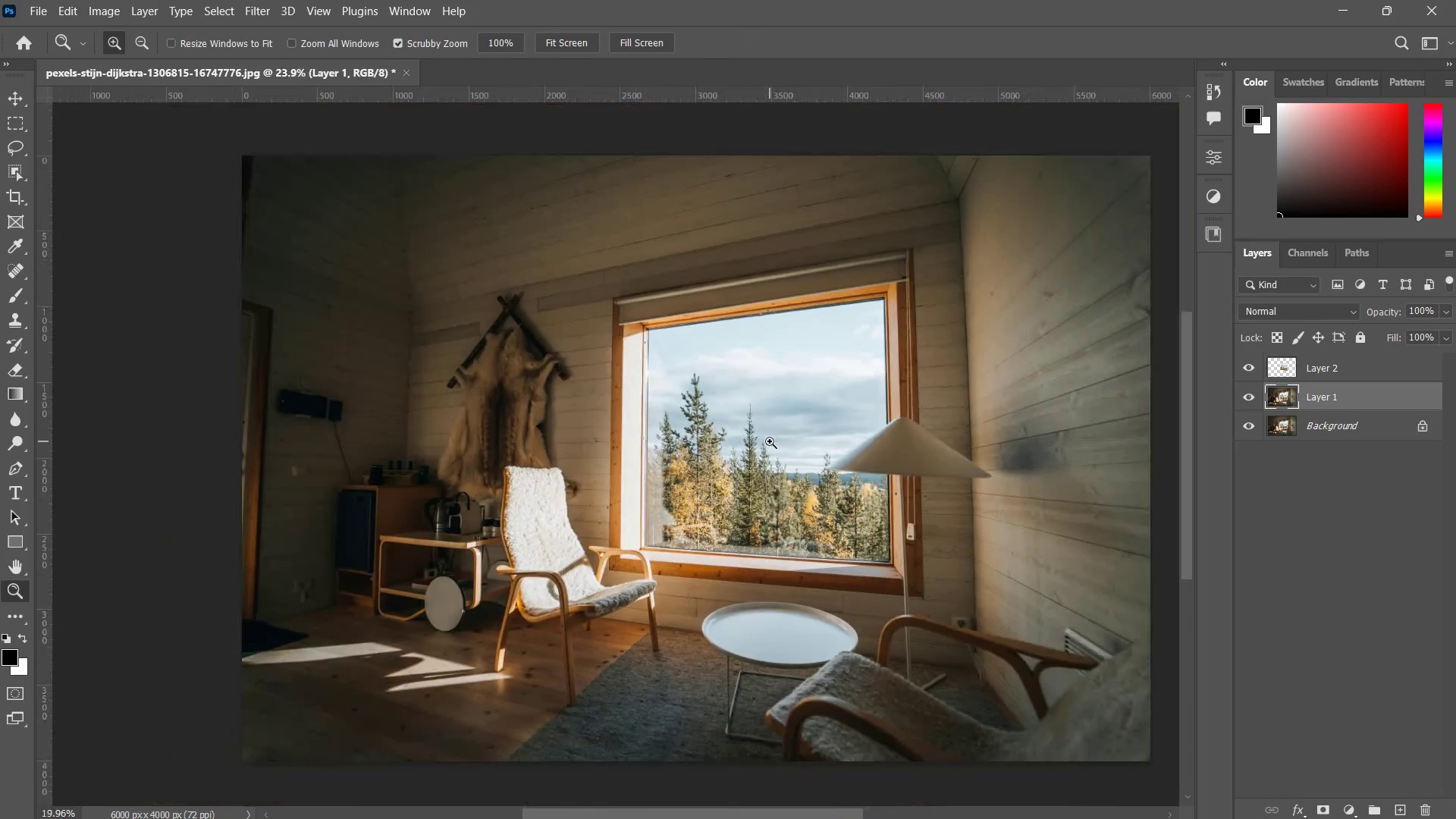 
left_click_drag(start_coordinate=[791, 412], to_coordinate=[770, 441])
 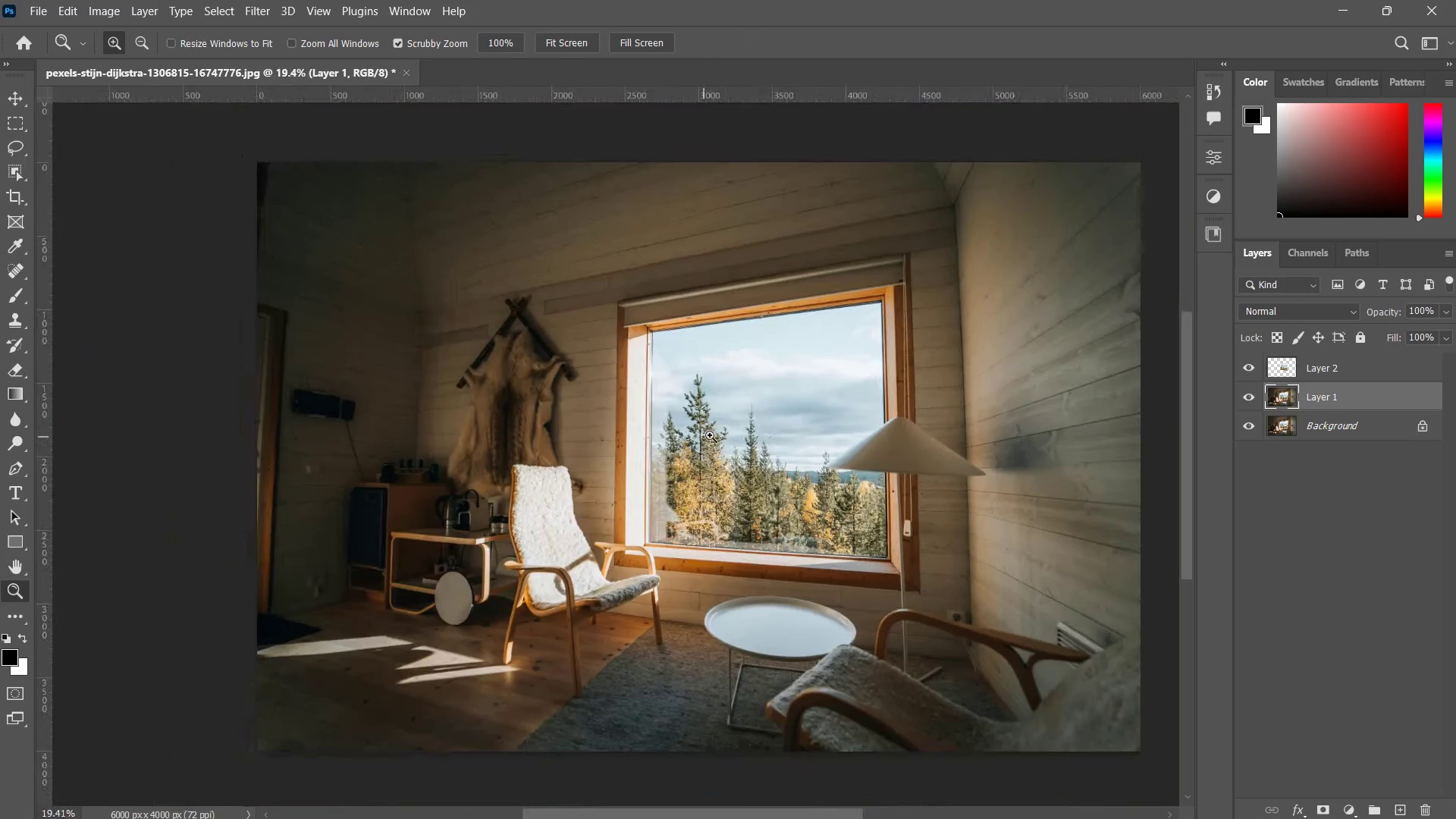 
left_click_drag(start_coordinate=[705, 437], to_coordinate=[729, 430])
 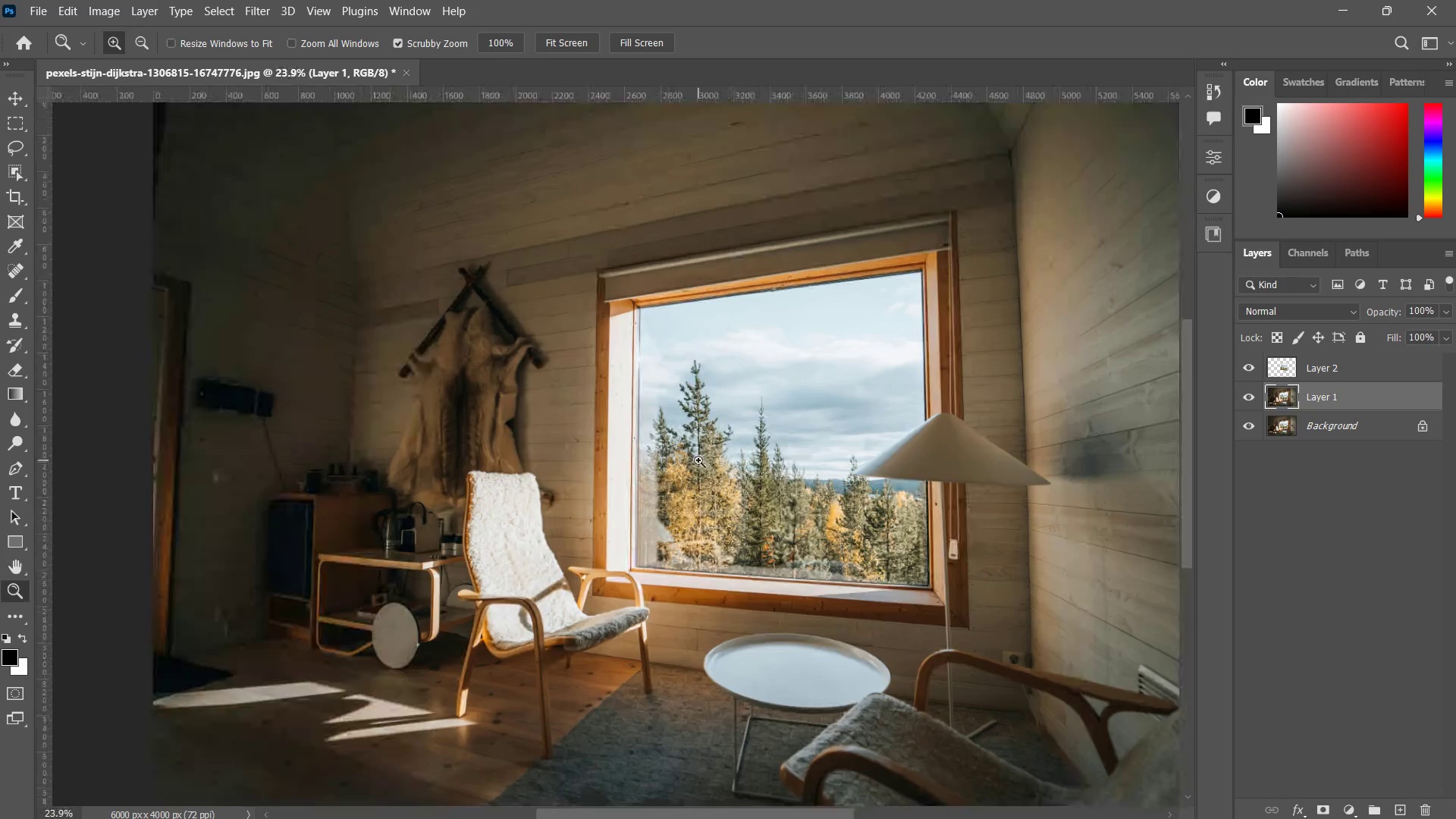 
left_click_drag(start_coordinate=[701, 461], to_coordinate=[707, 446])
 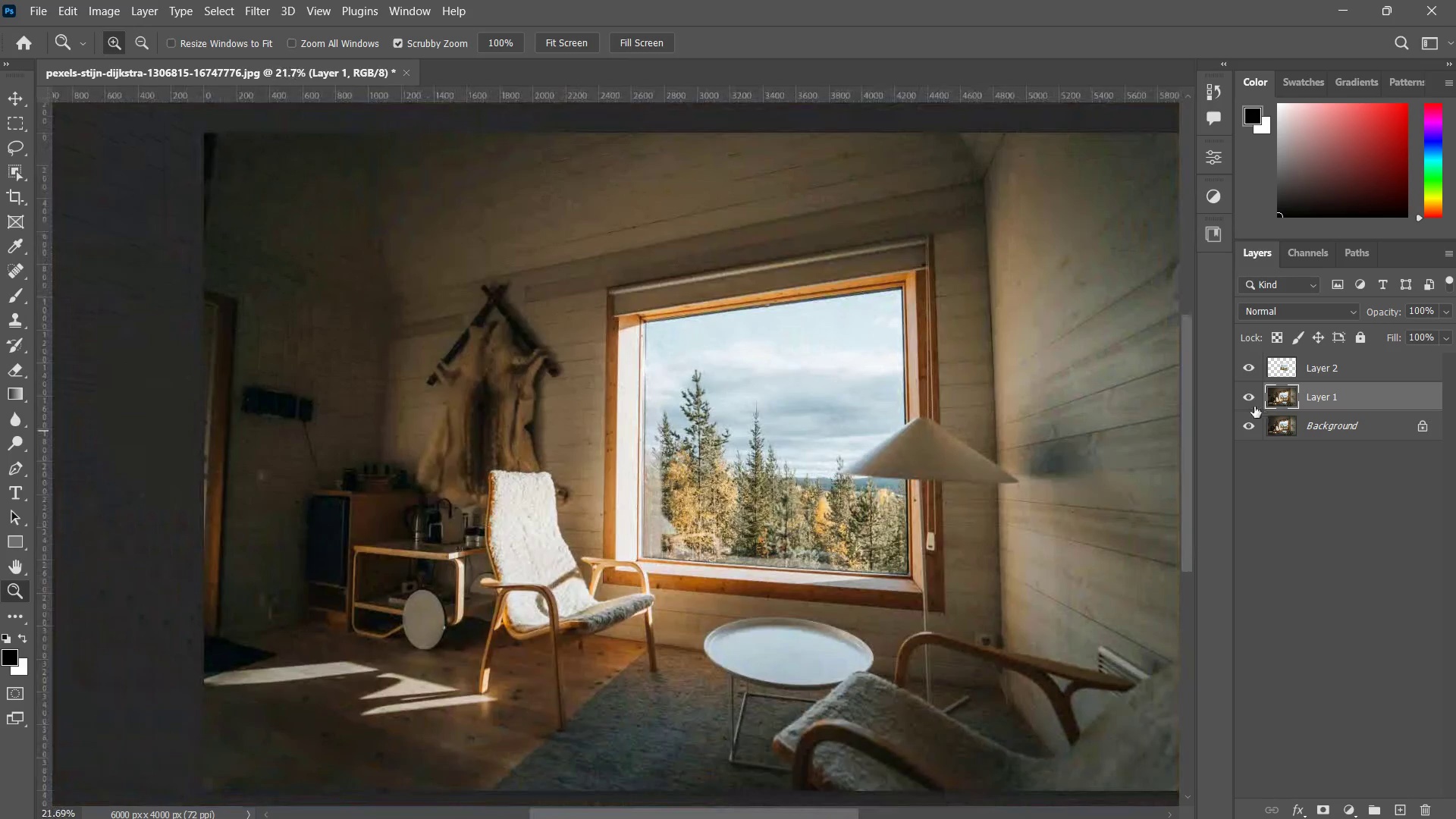 
key(Z)
 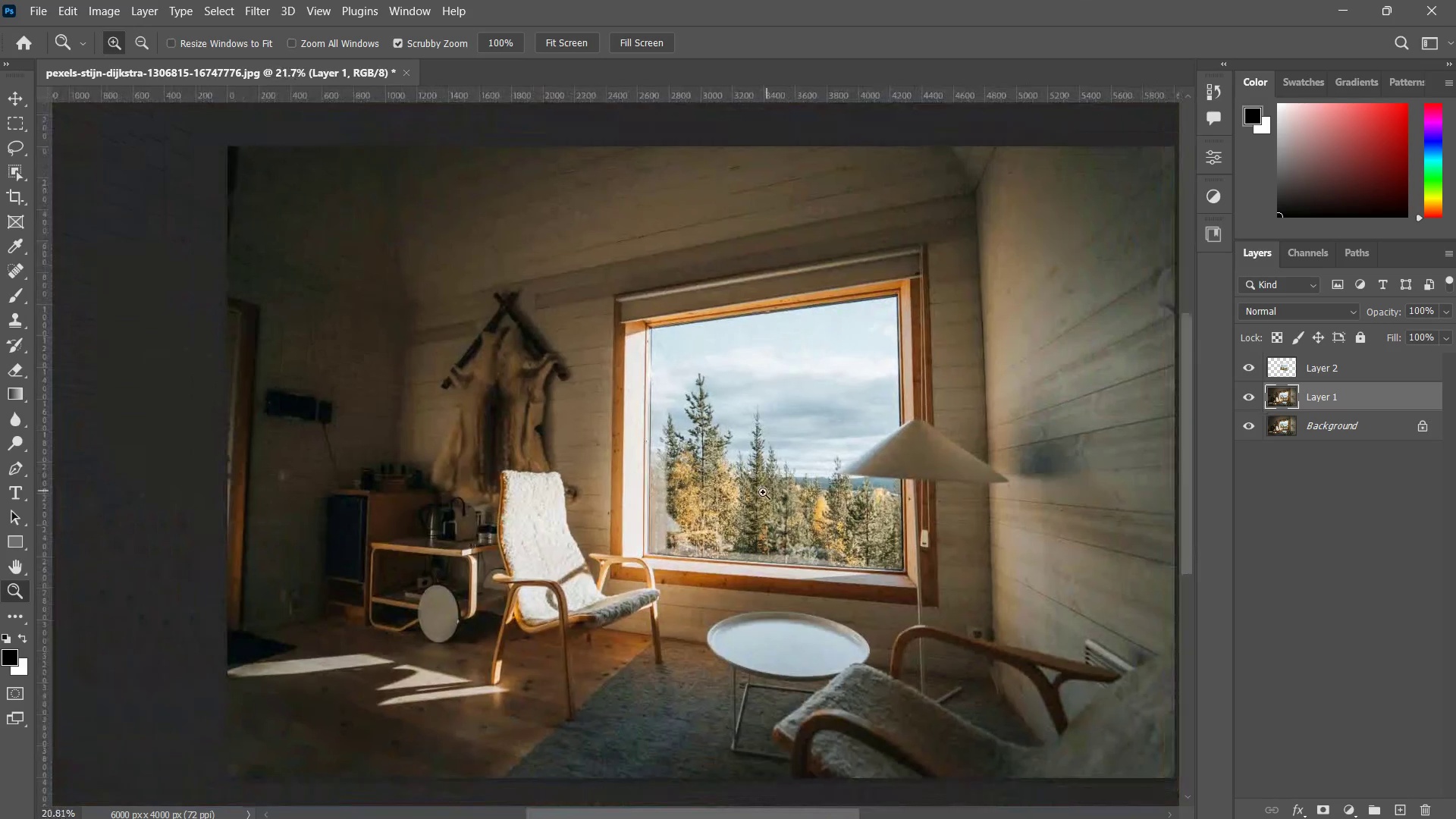 
left_click_drag(start_coordinate=[783, 473], to_coordinate=[763, 492])
 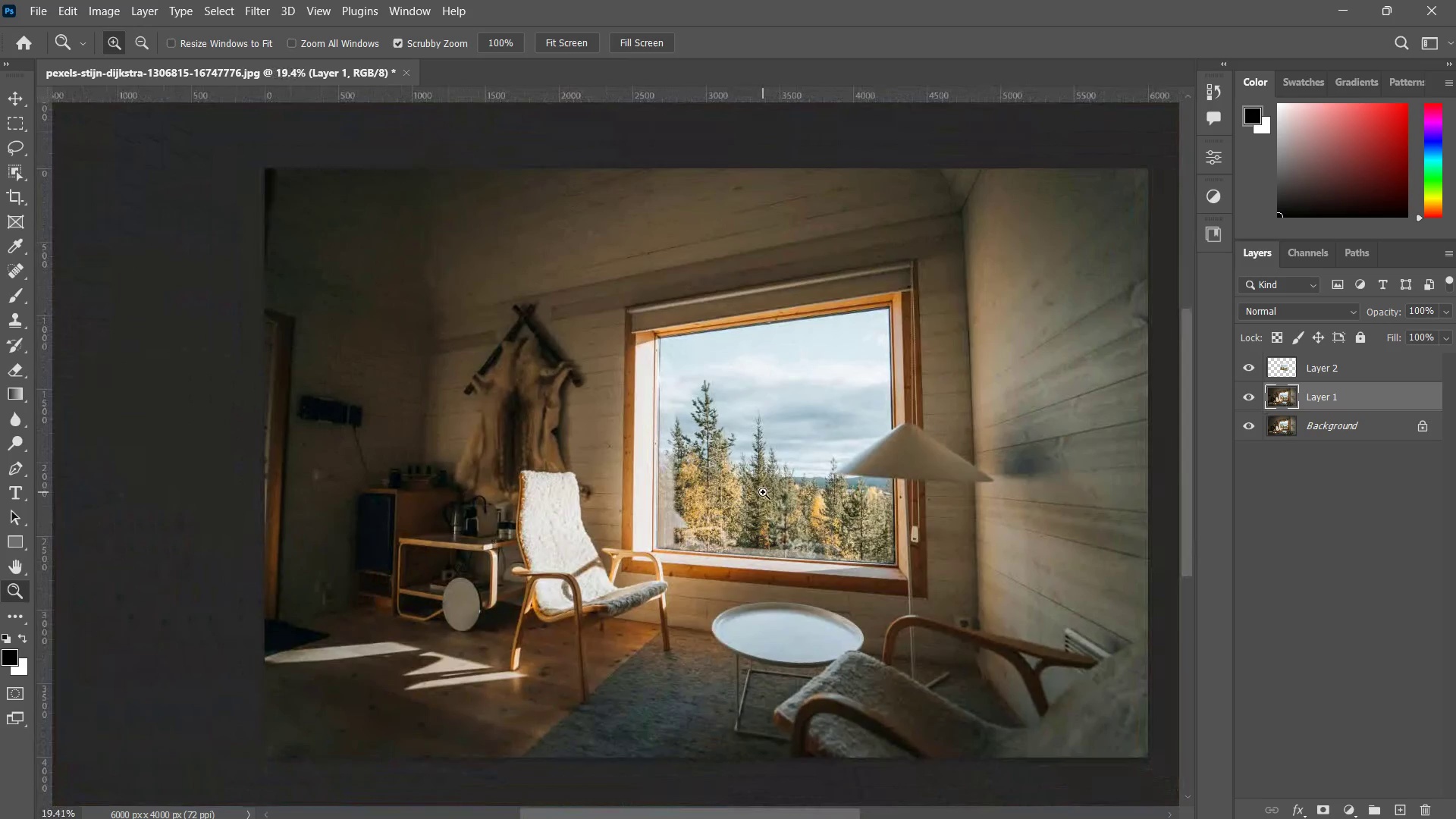 
key(Alt+Control+I)
 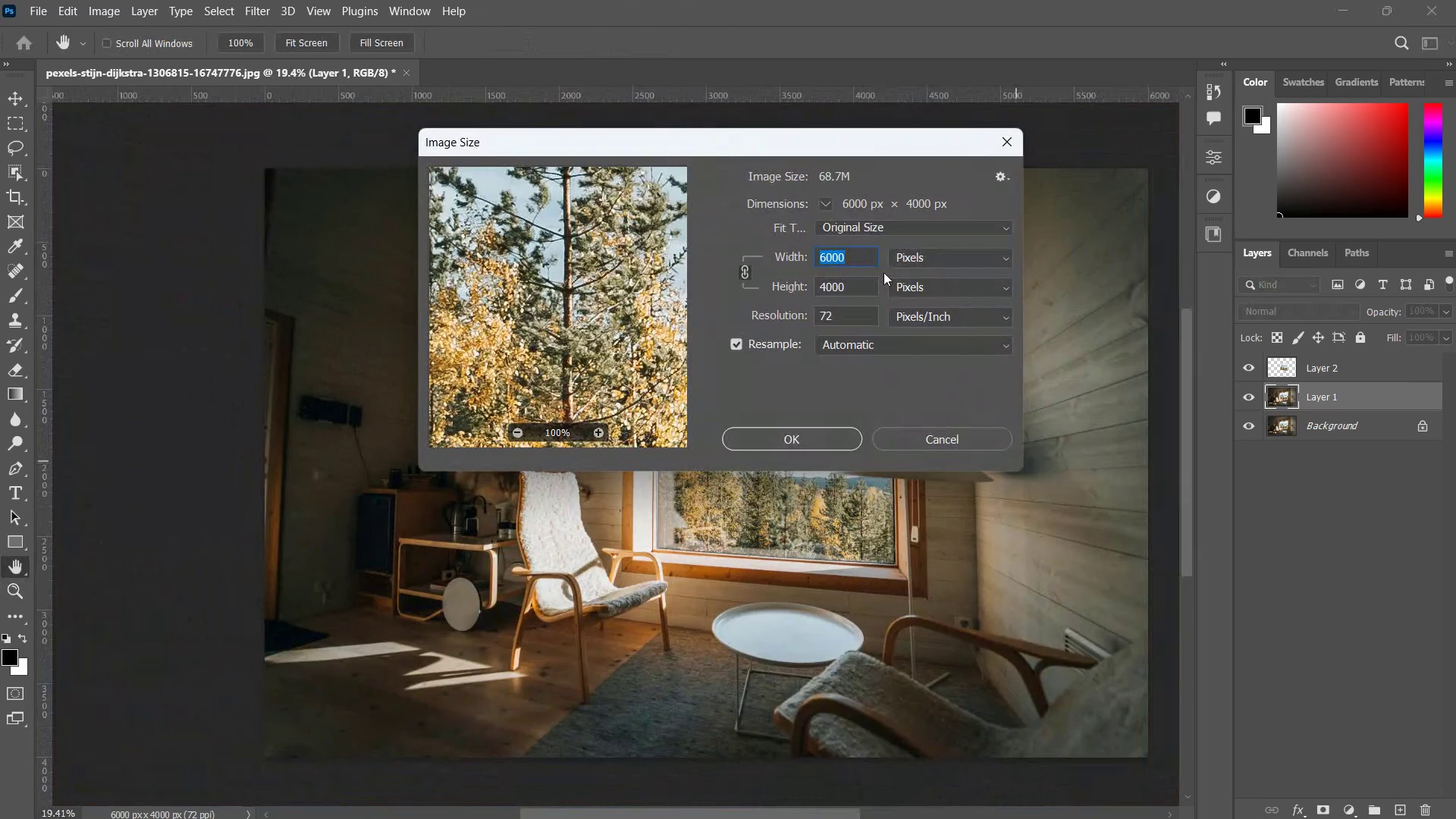 
left_click_drag(start_coordinate=[863, 255], to_coordinate=[768, 274])
 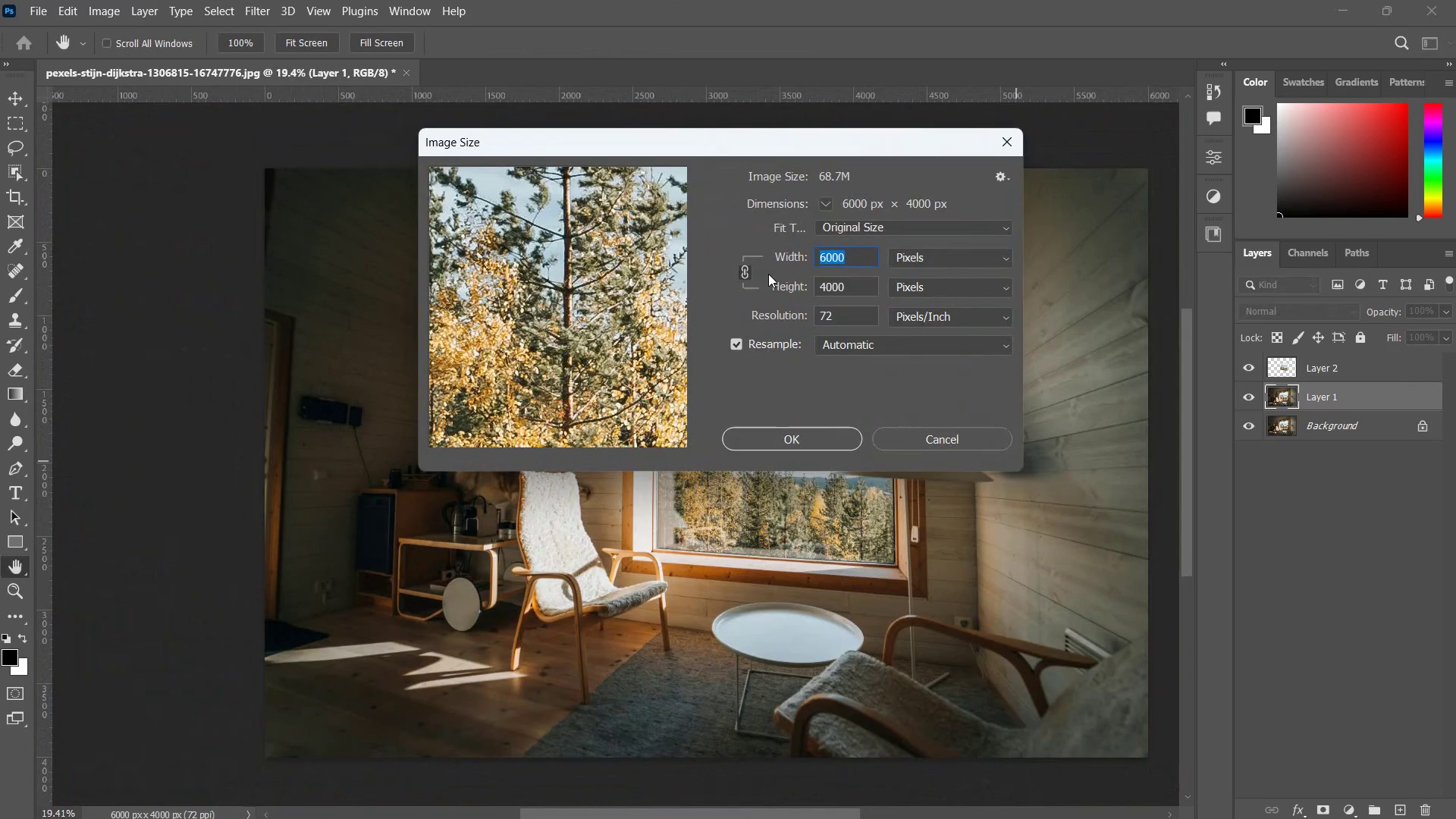 
key(Numpad3)
 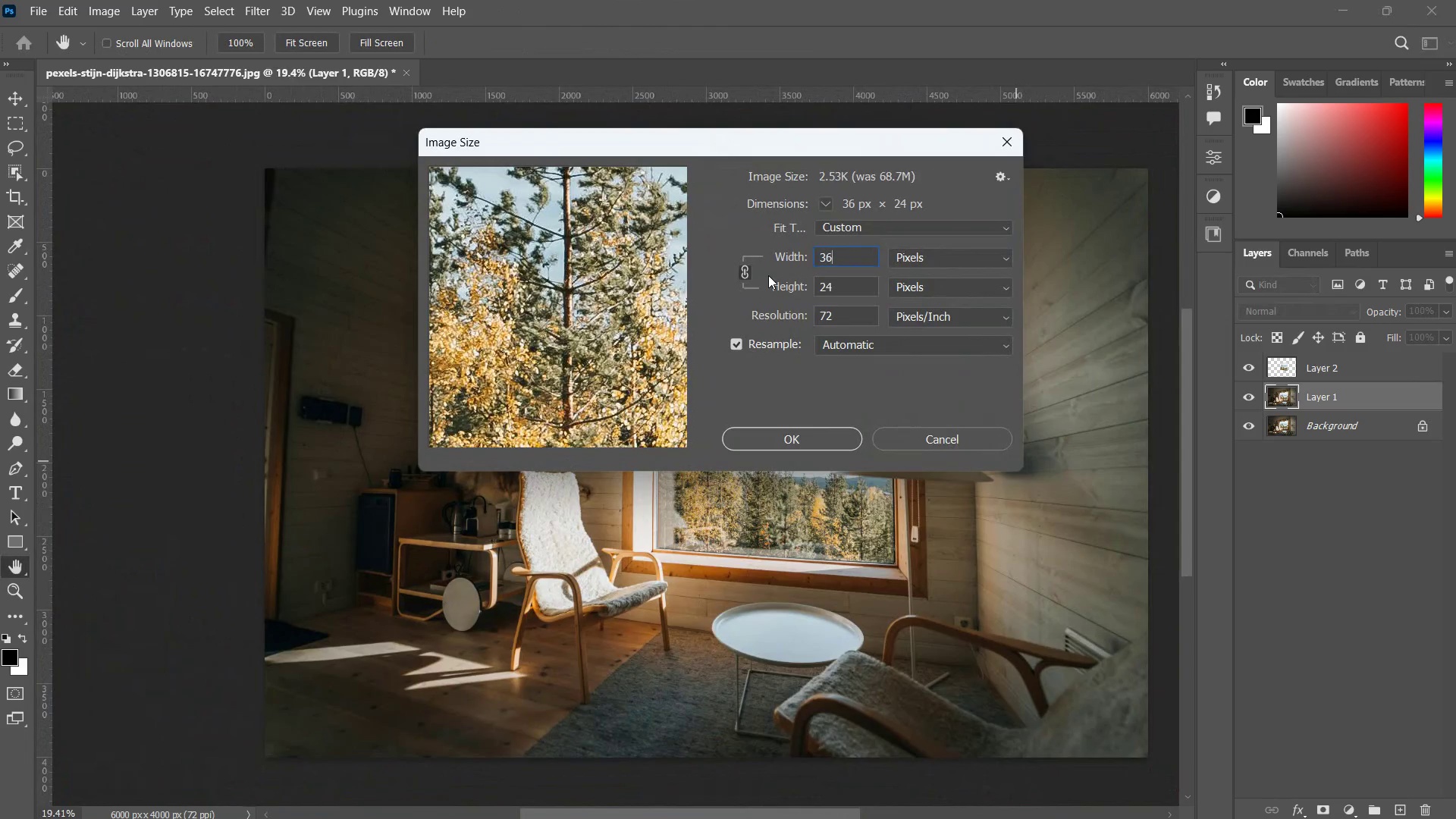 
key(Numpad6)
 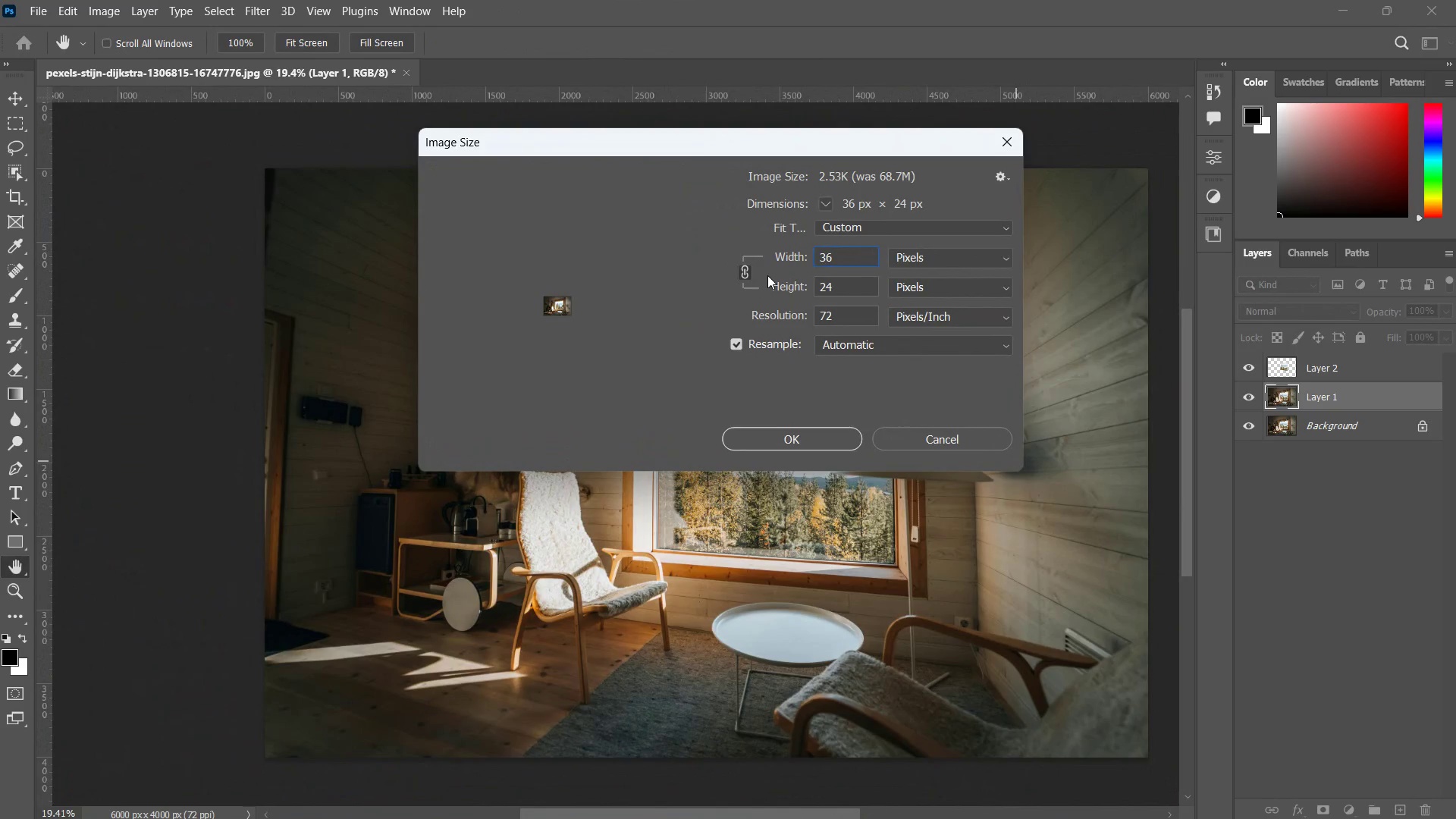 
key(Backspace)
 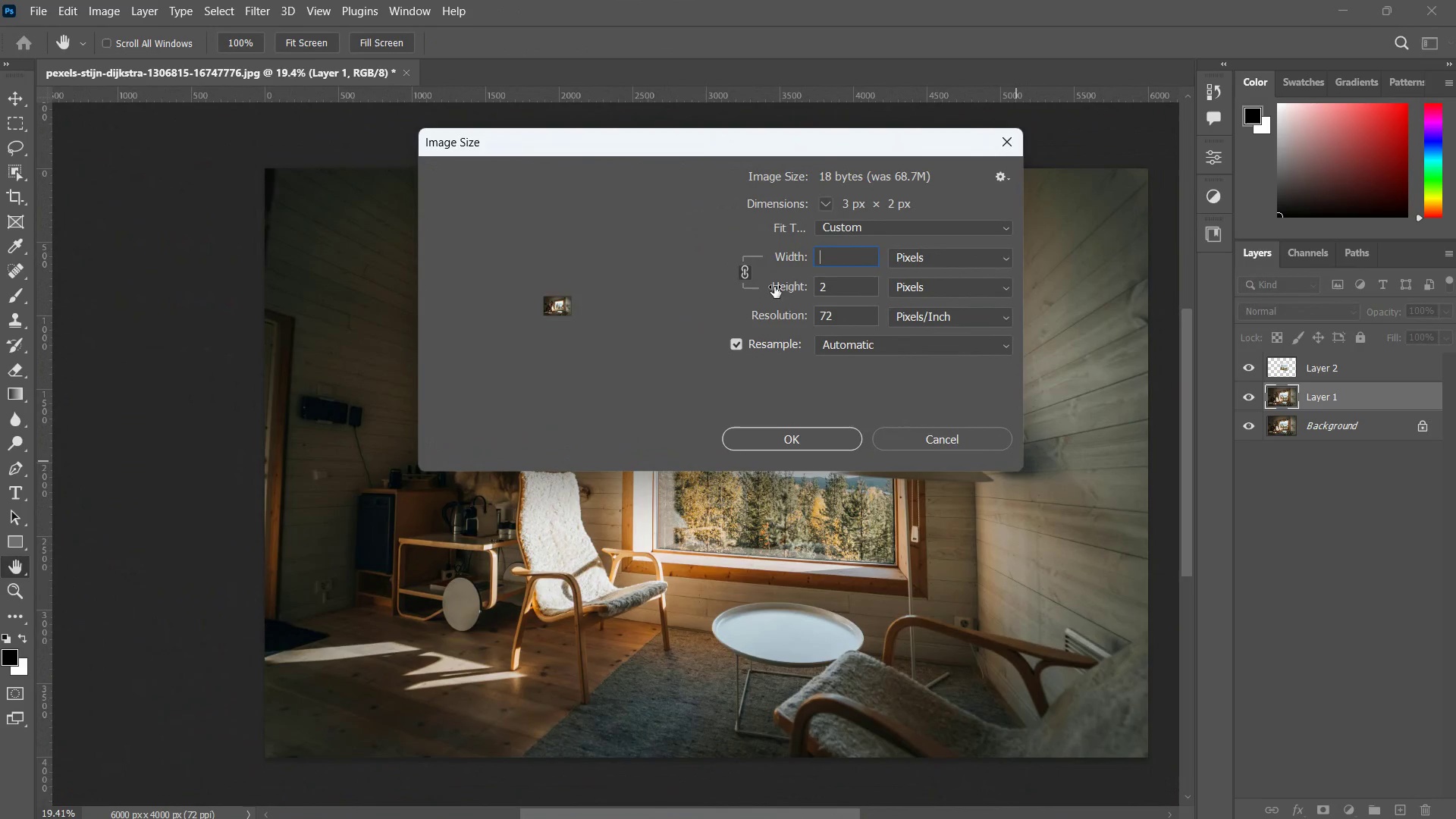 
key(Backspace)
 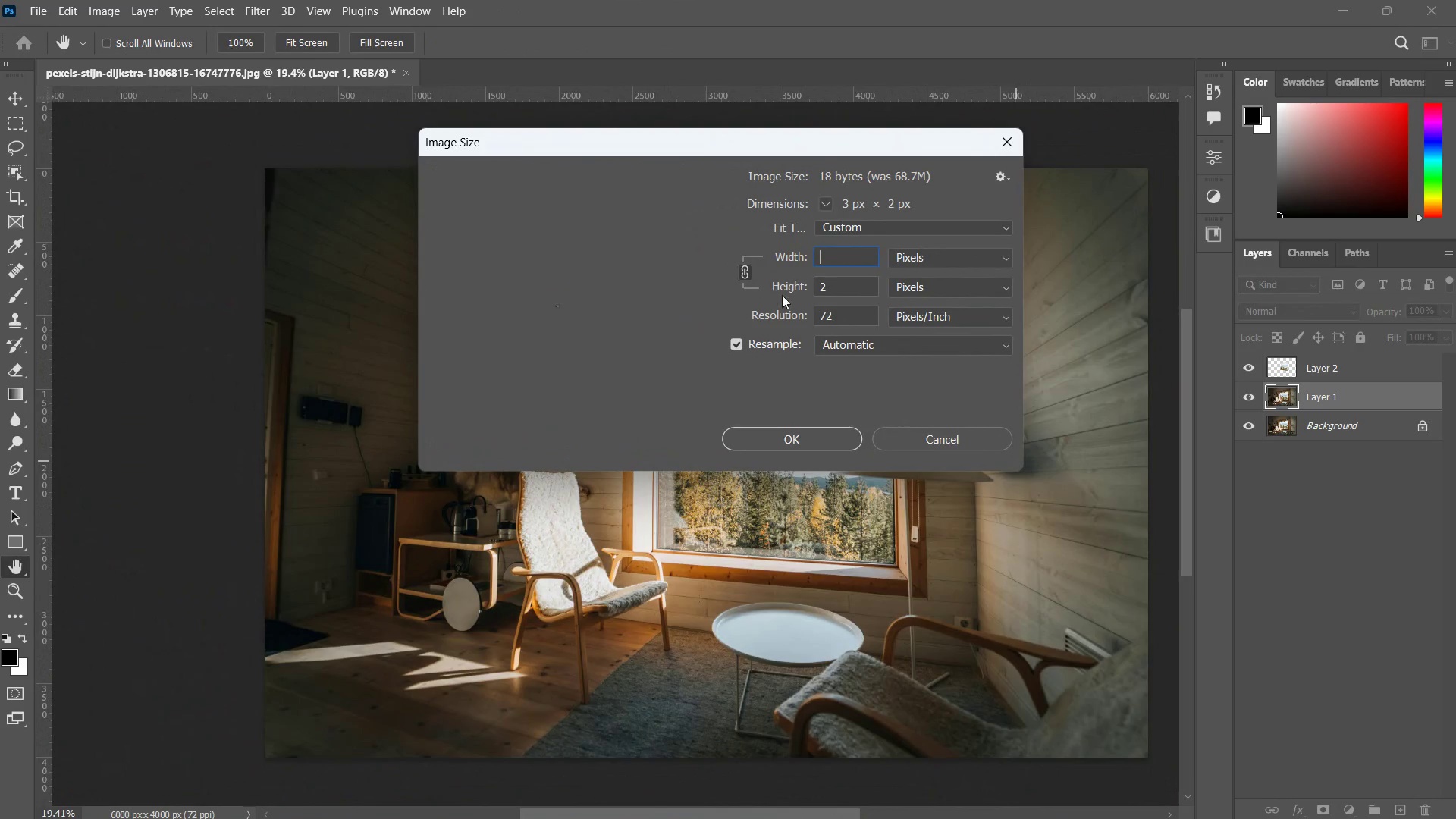 
key(Backspace)
 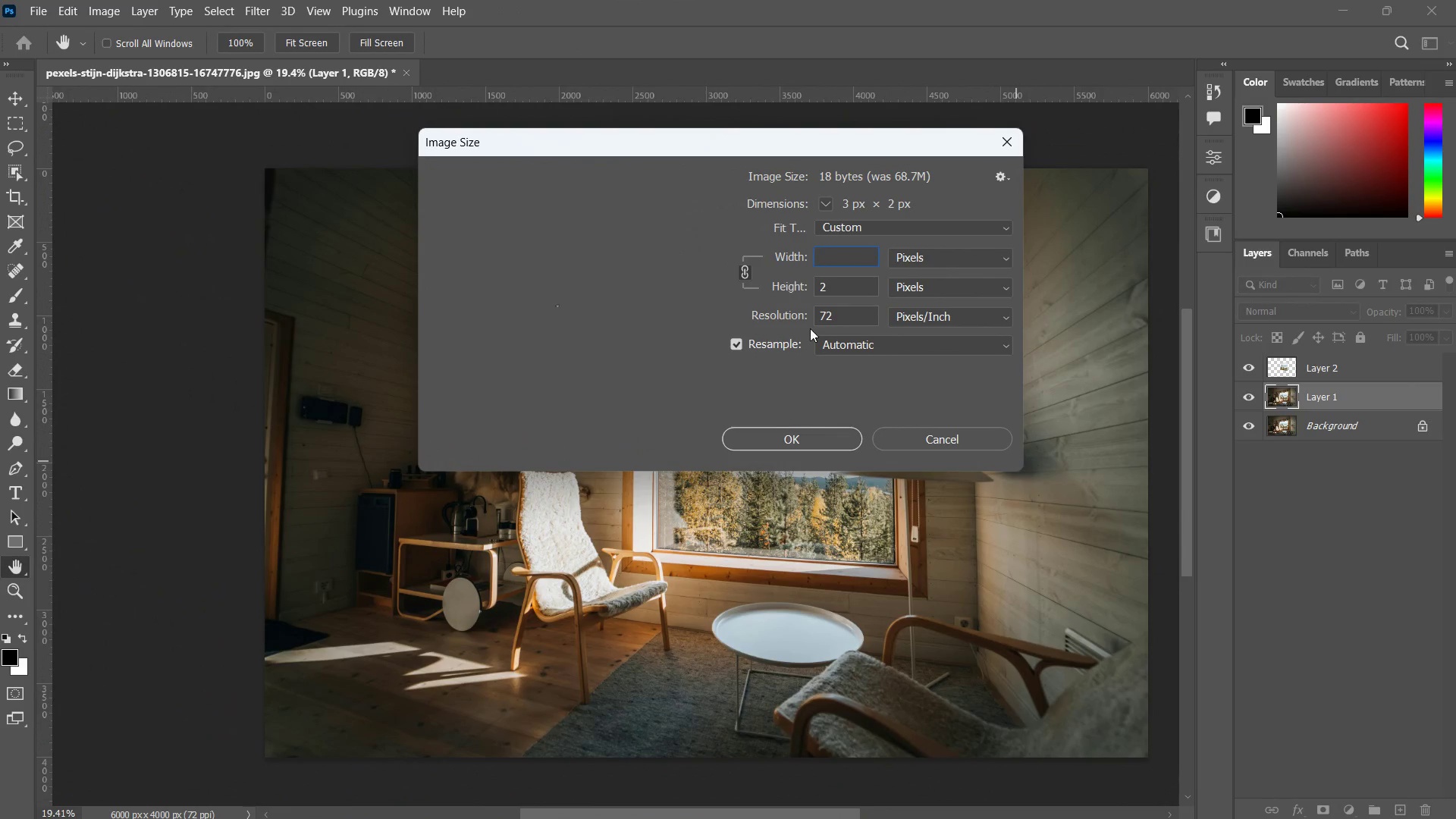 
key(Escape)
 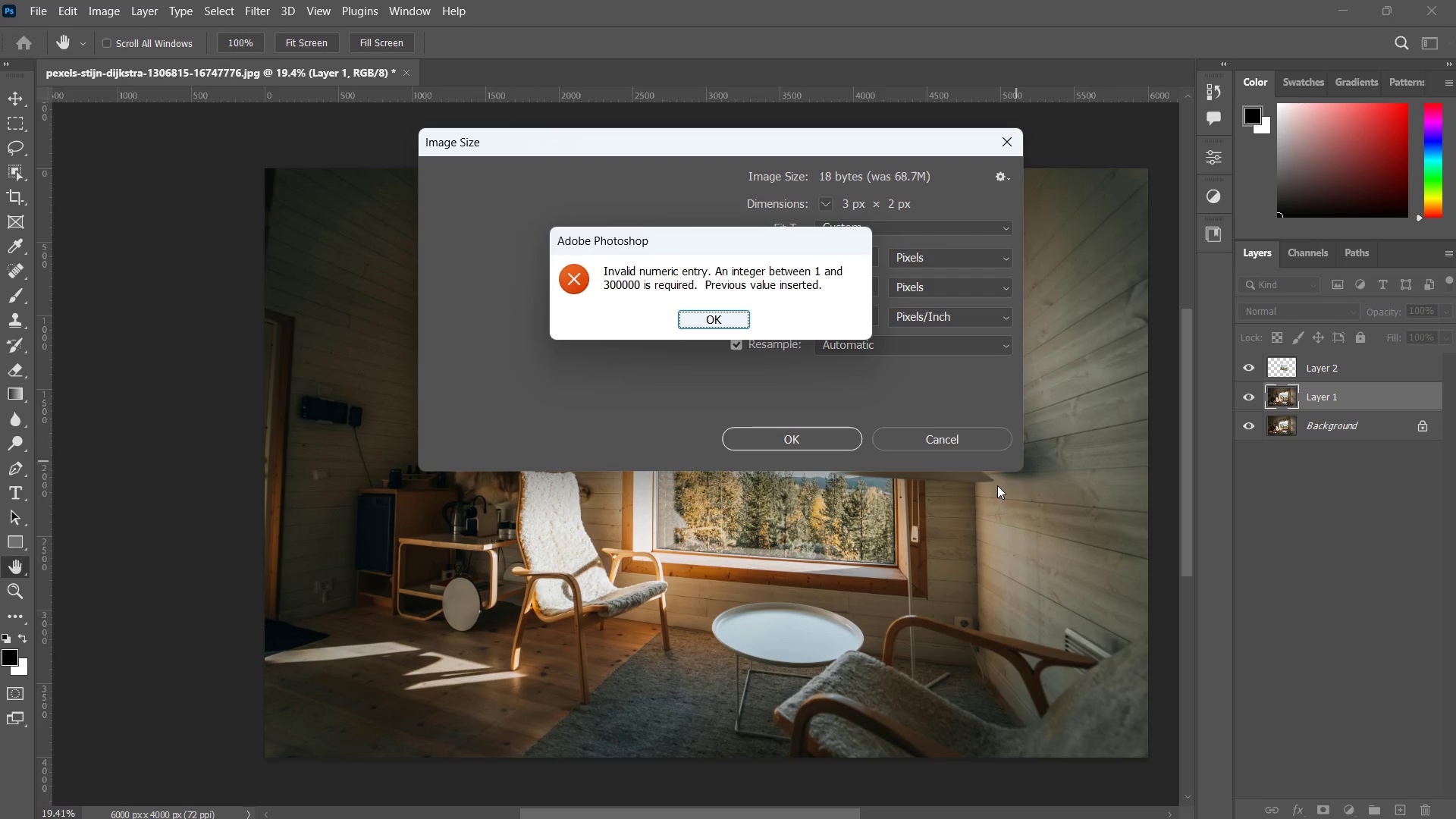 
left_click([929, 432])
 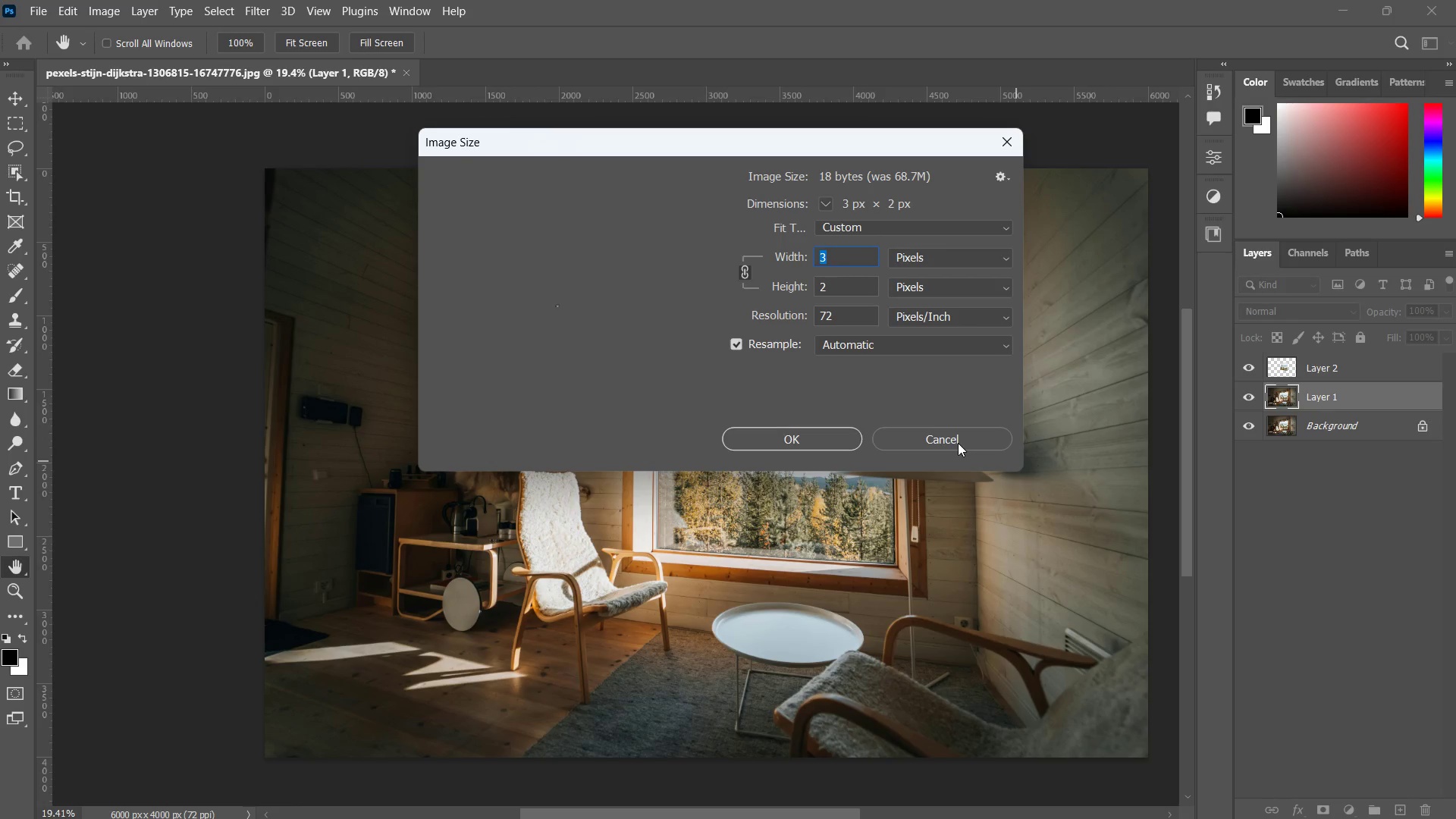 
double_click([959, 443])
 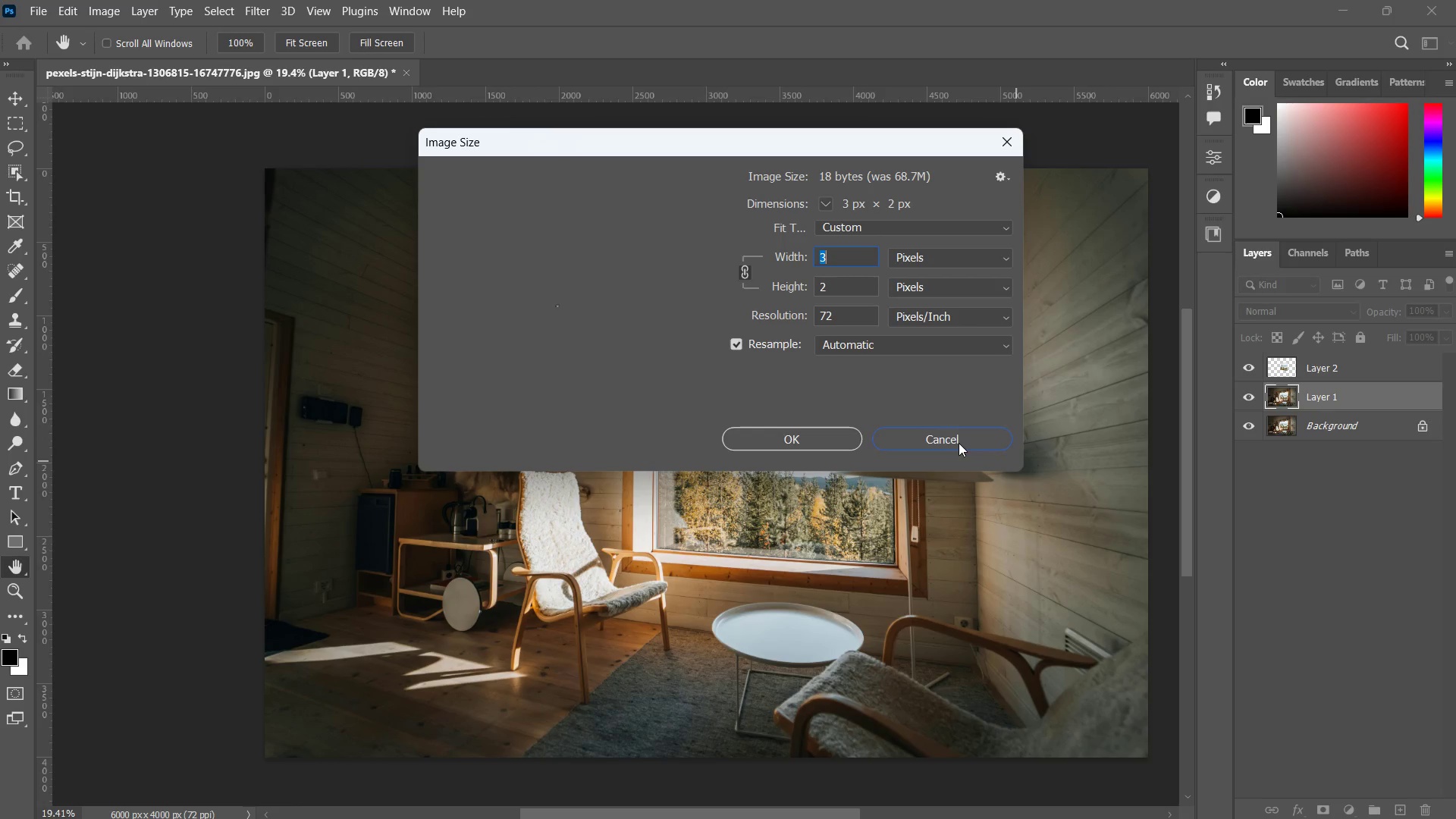 
triple_click([959, 443])
 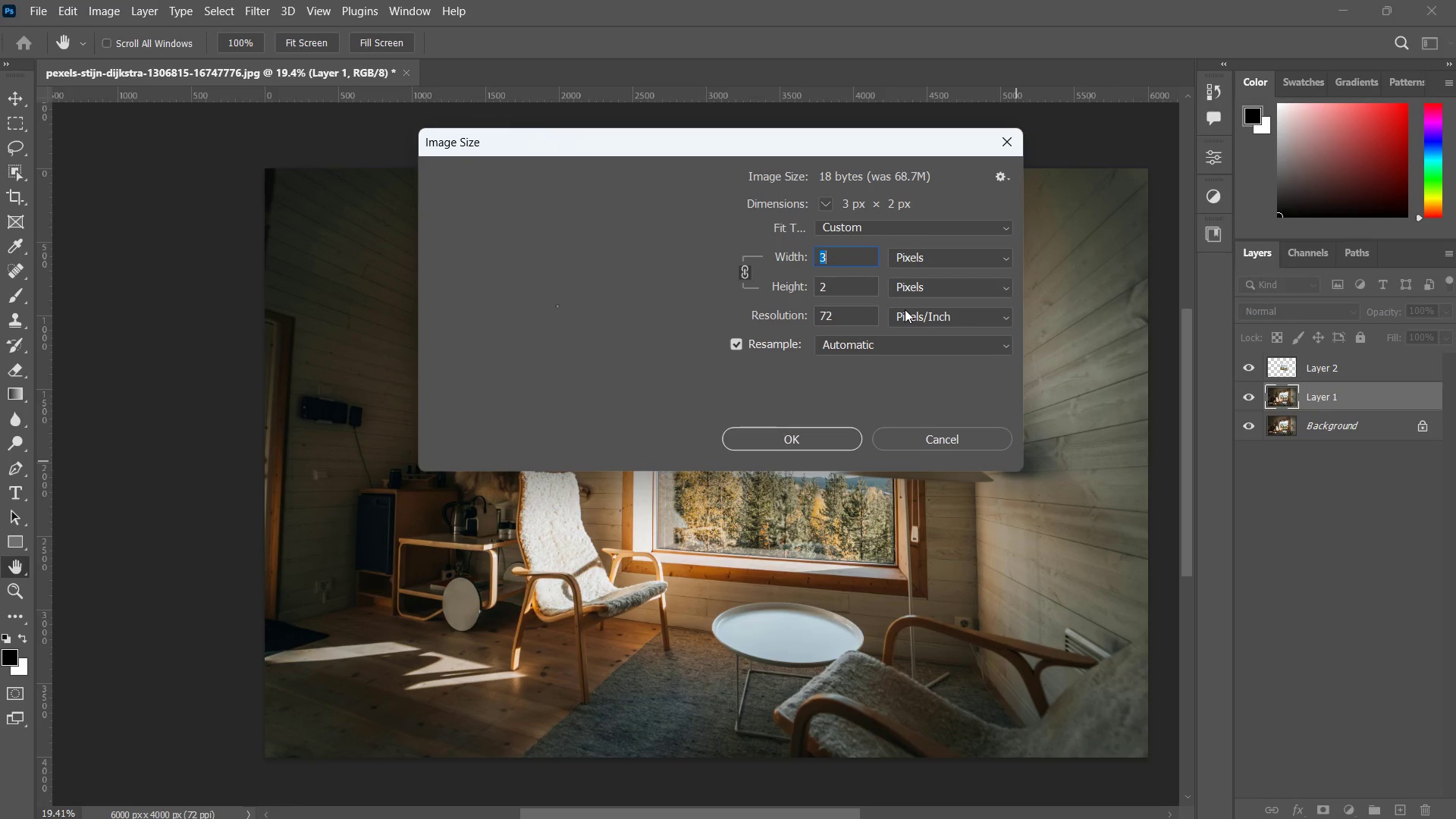 
key(Numpad3)
 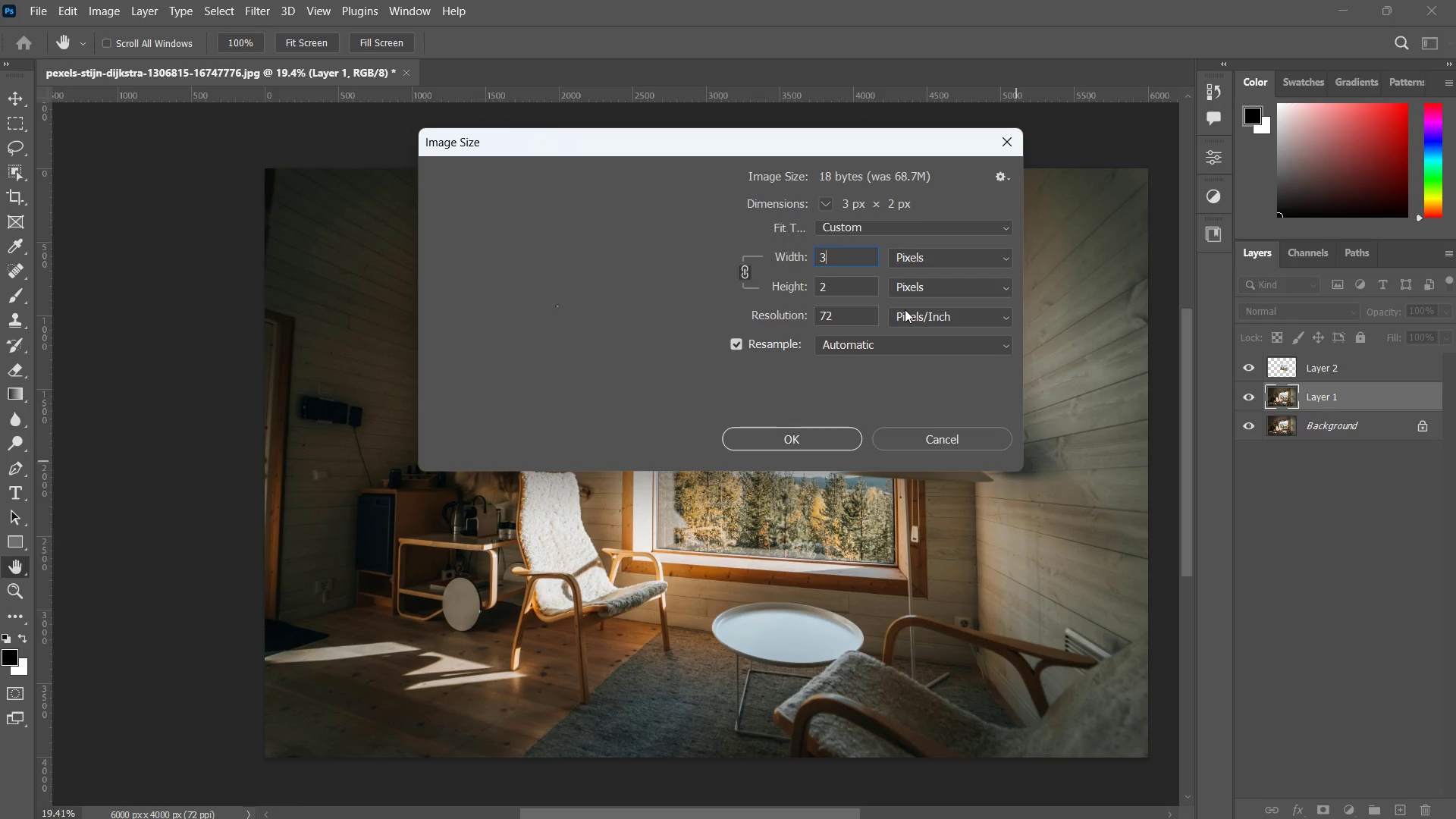 
key(Numpad6)
 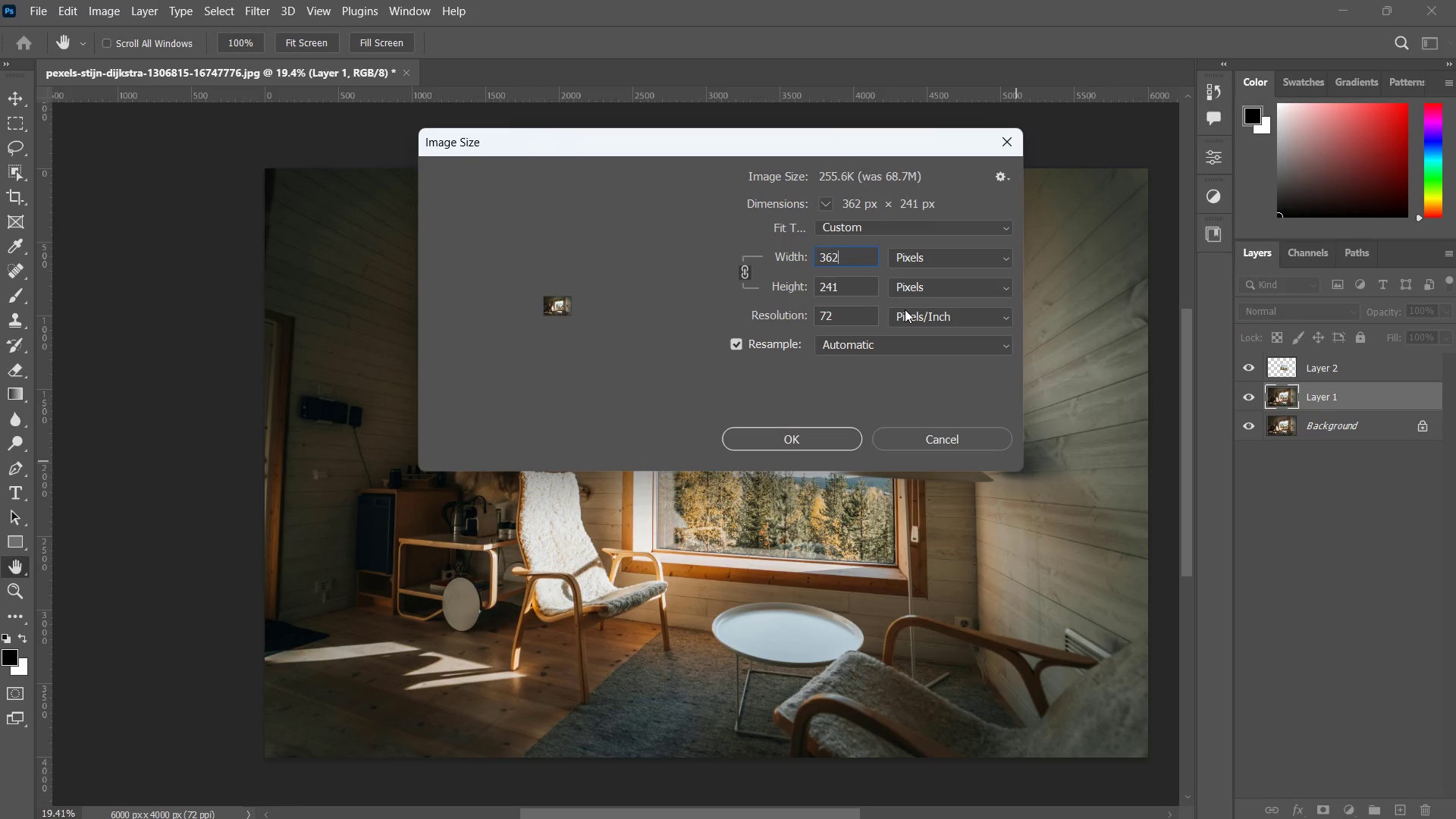 
key(Numpad2)
 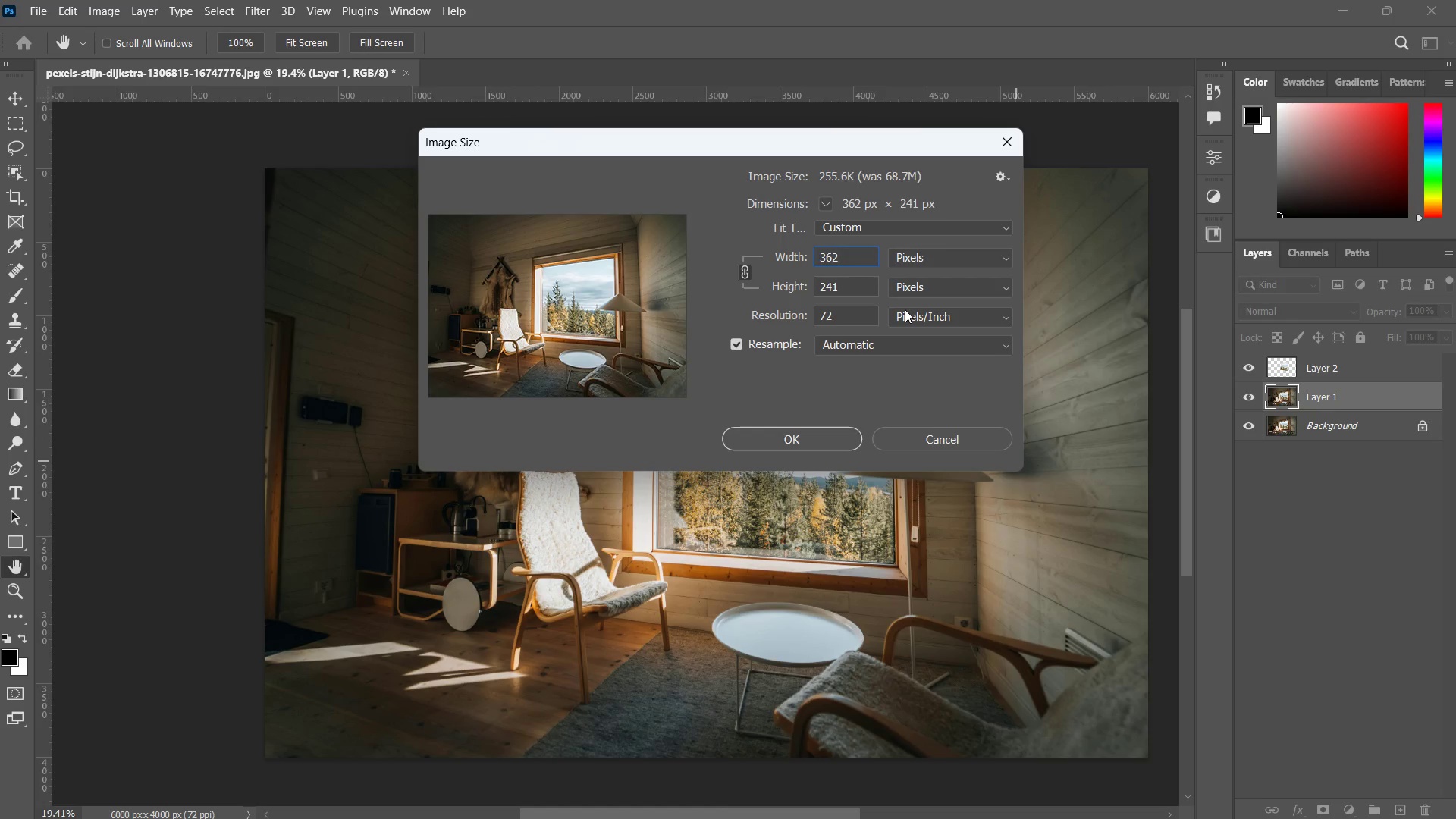 
key(Backspace)
 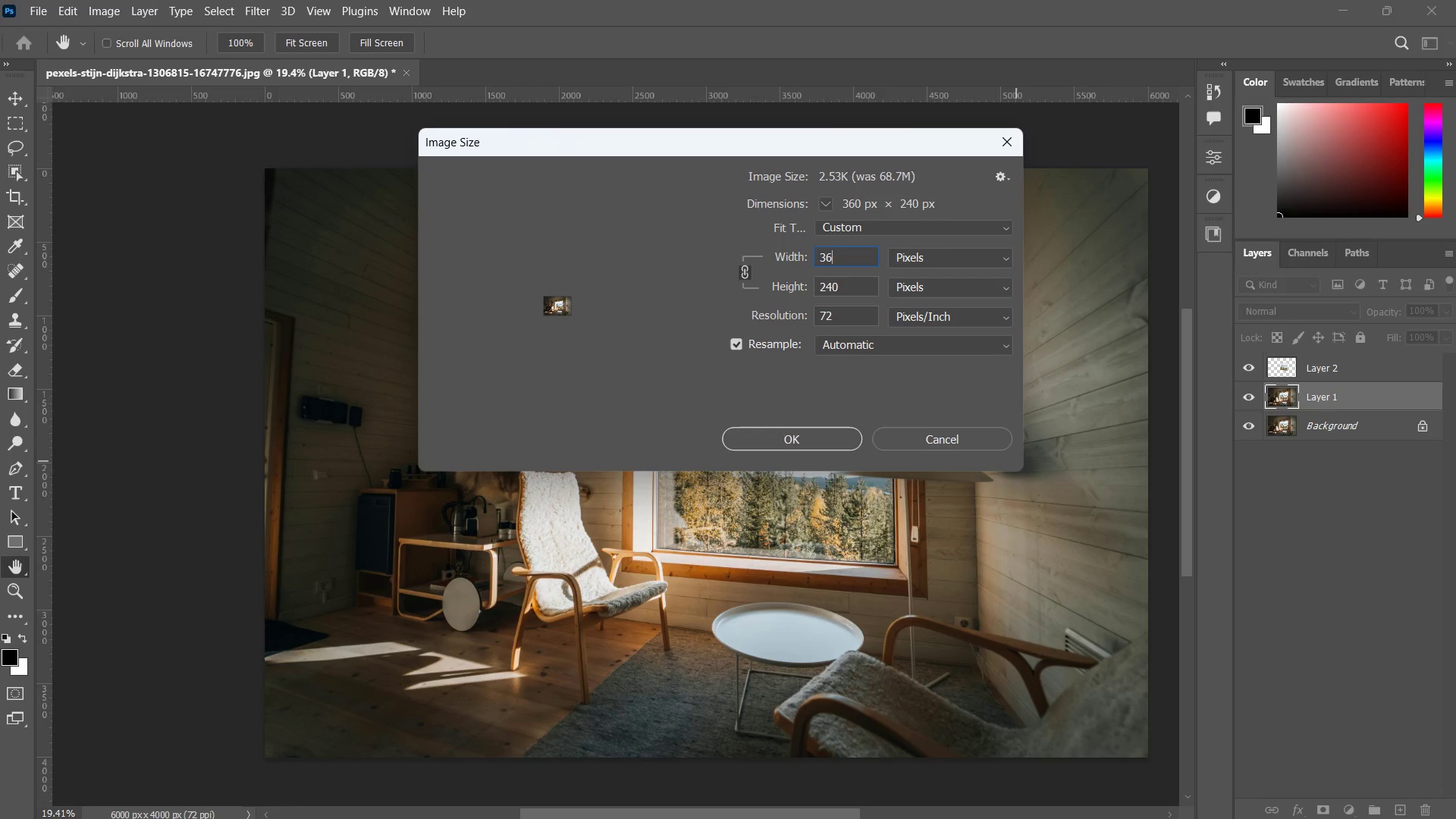 
key(Numpad0)
 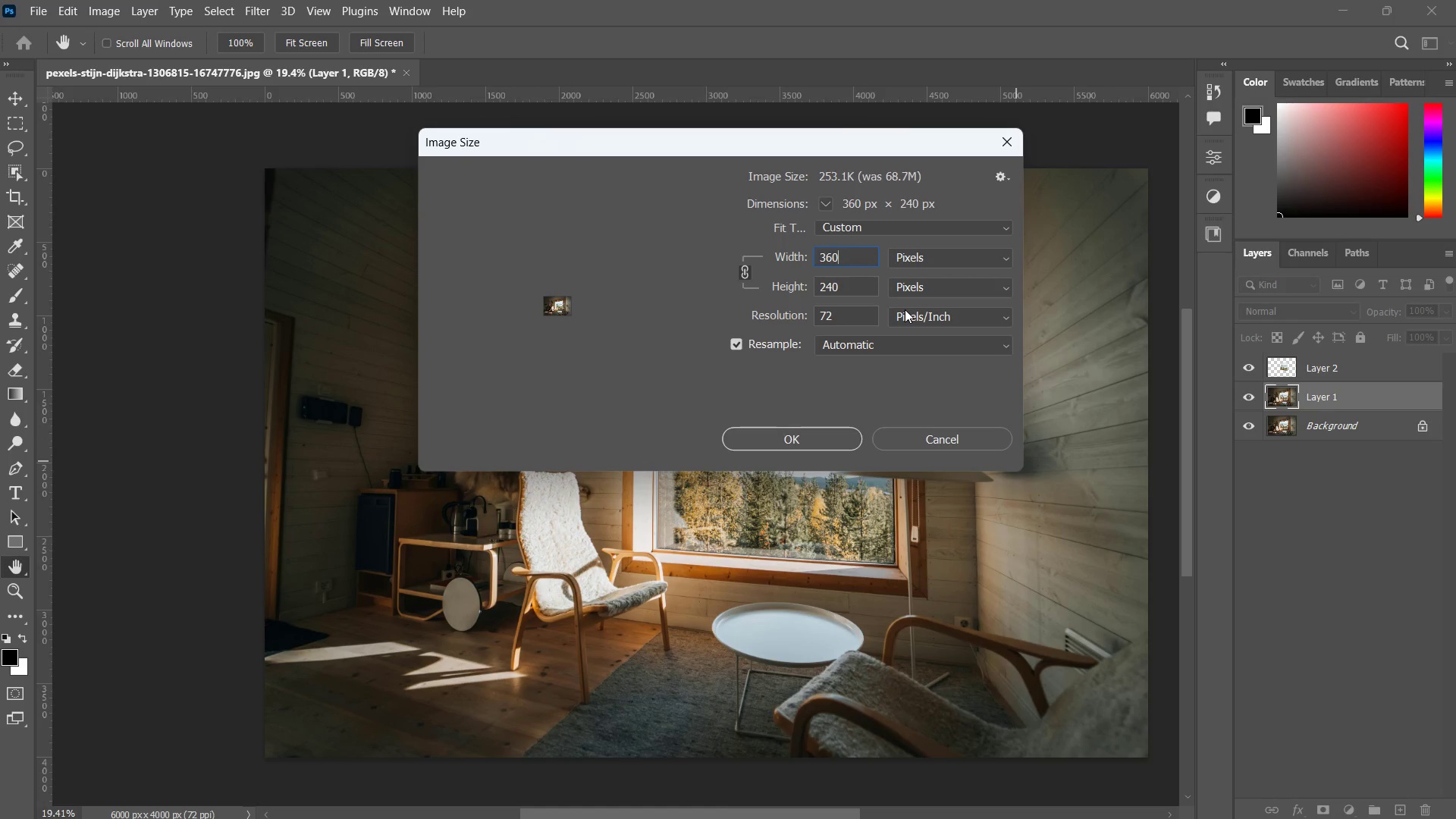 
key(Numpad0)
 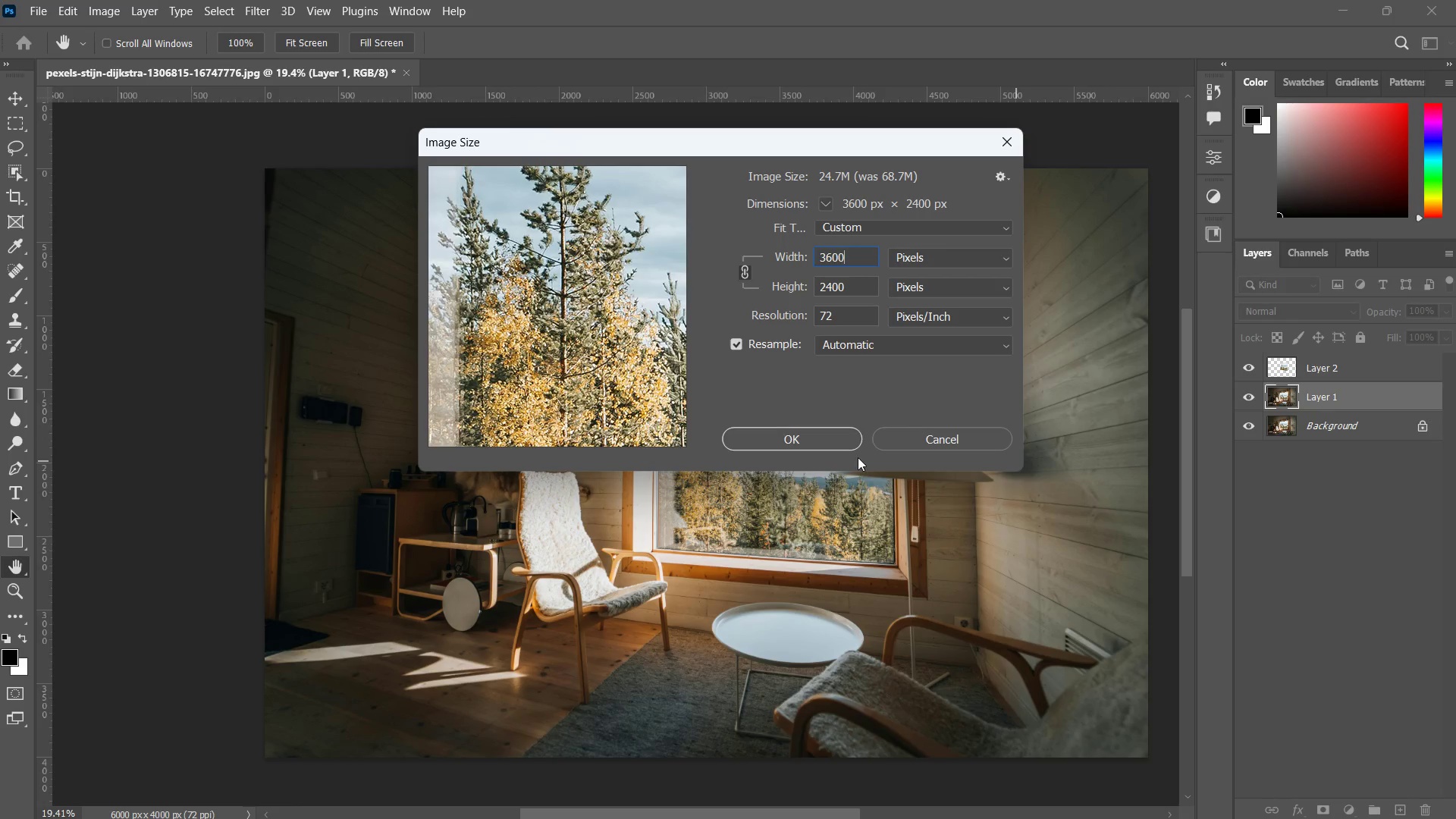 
left_click([830, 438])
 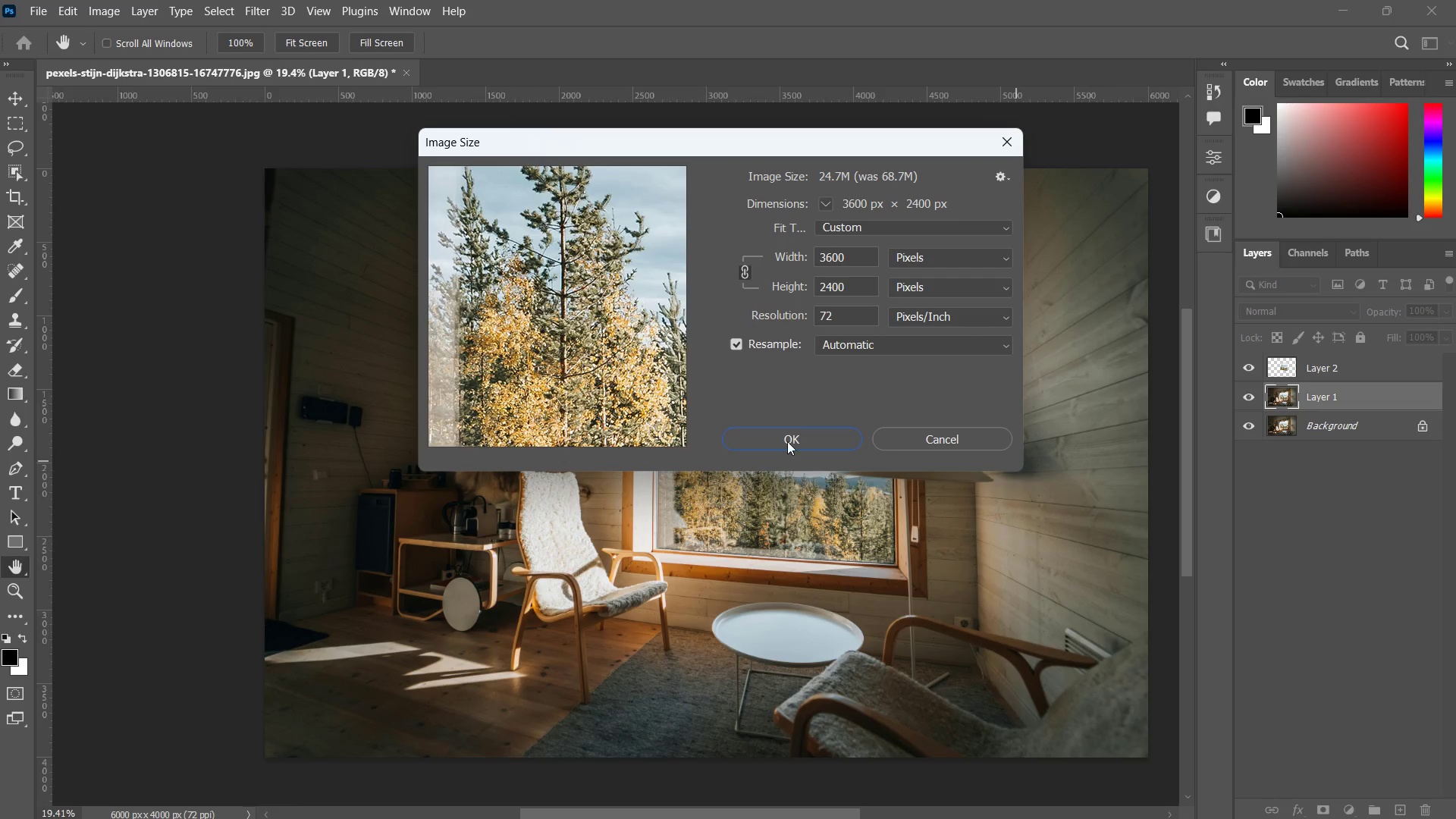 
left_click([790, 439])
 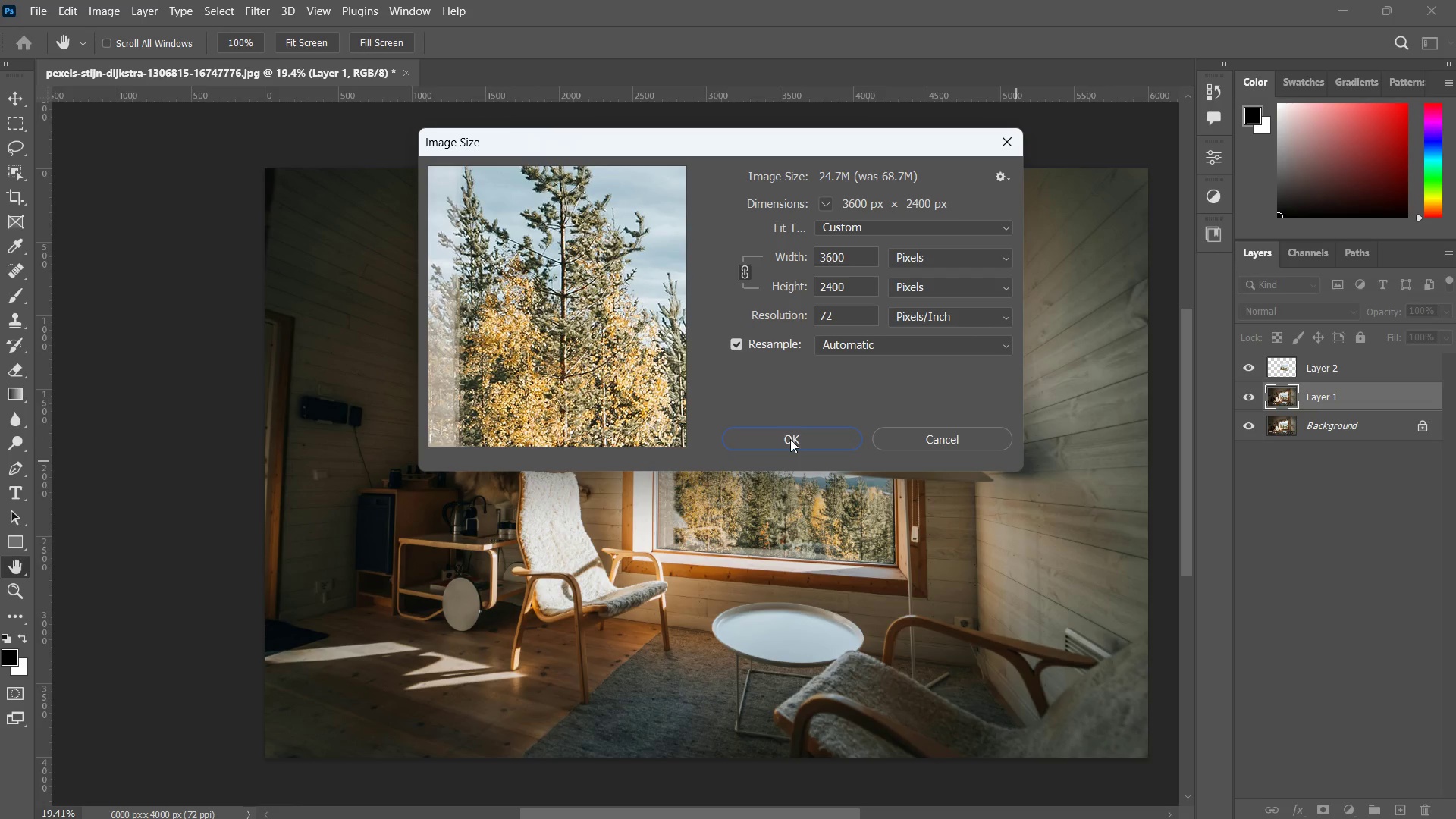 
double_click([790, 439])
 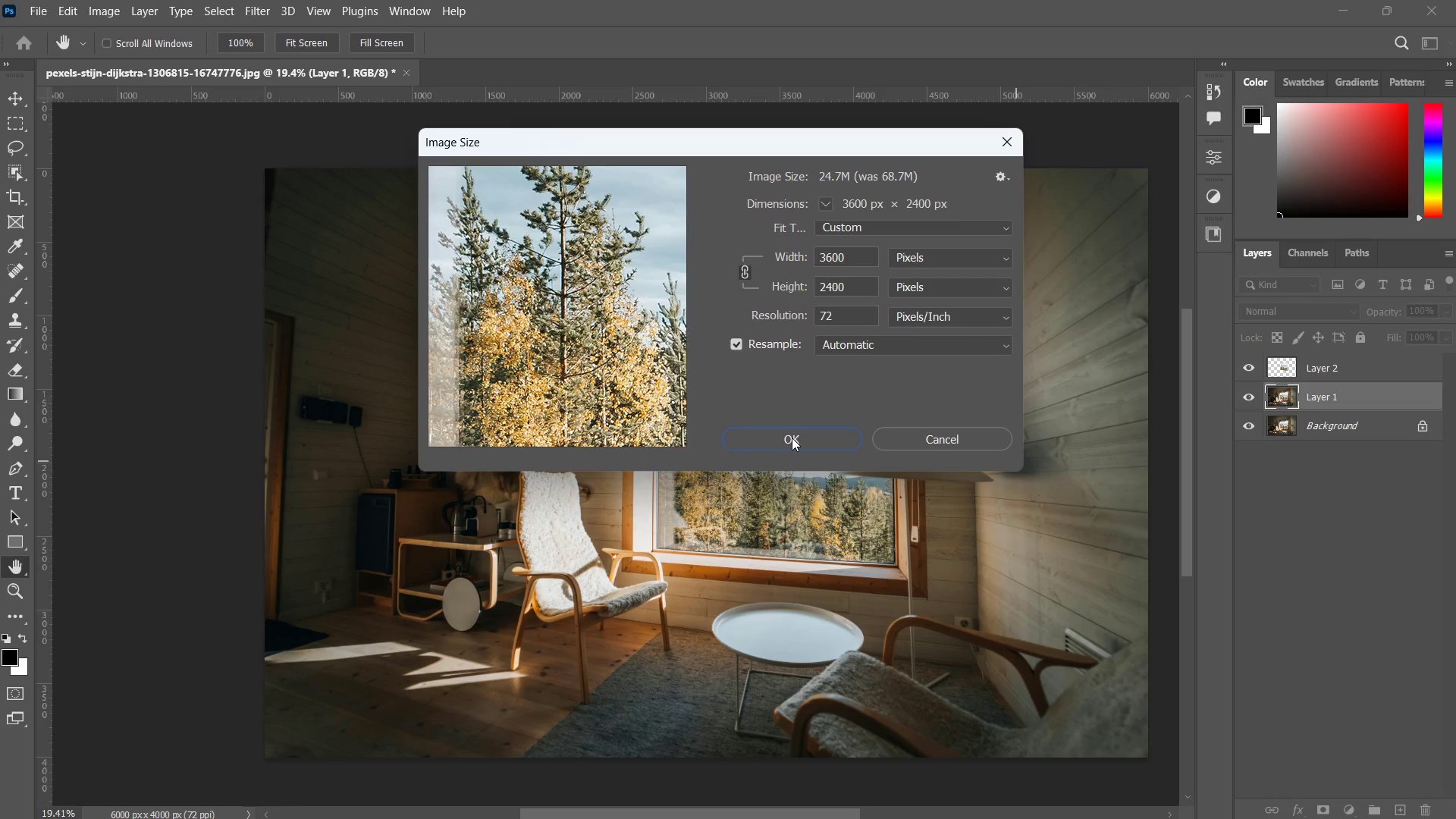 
key(Enter)
 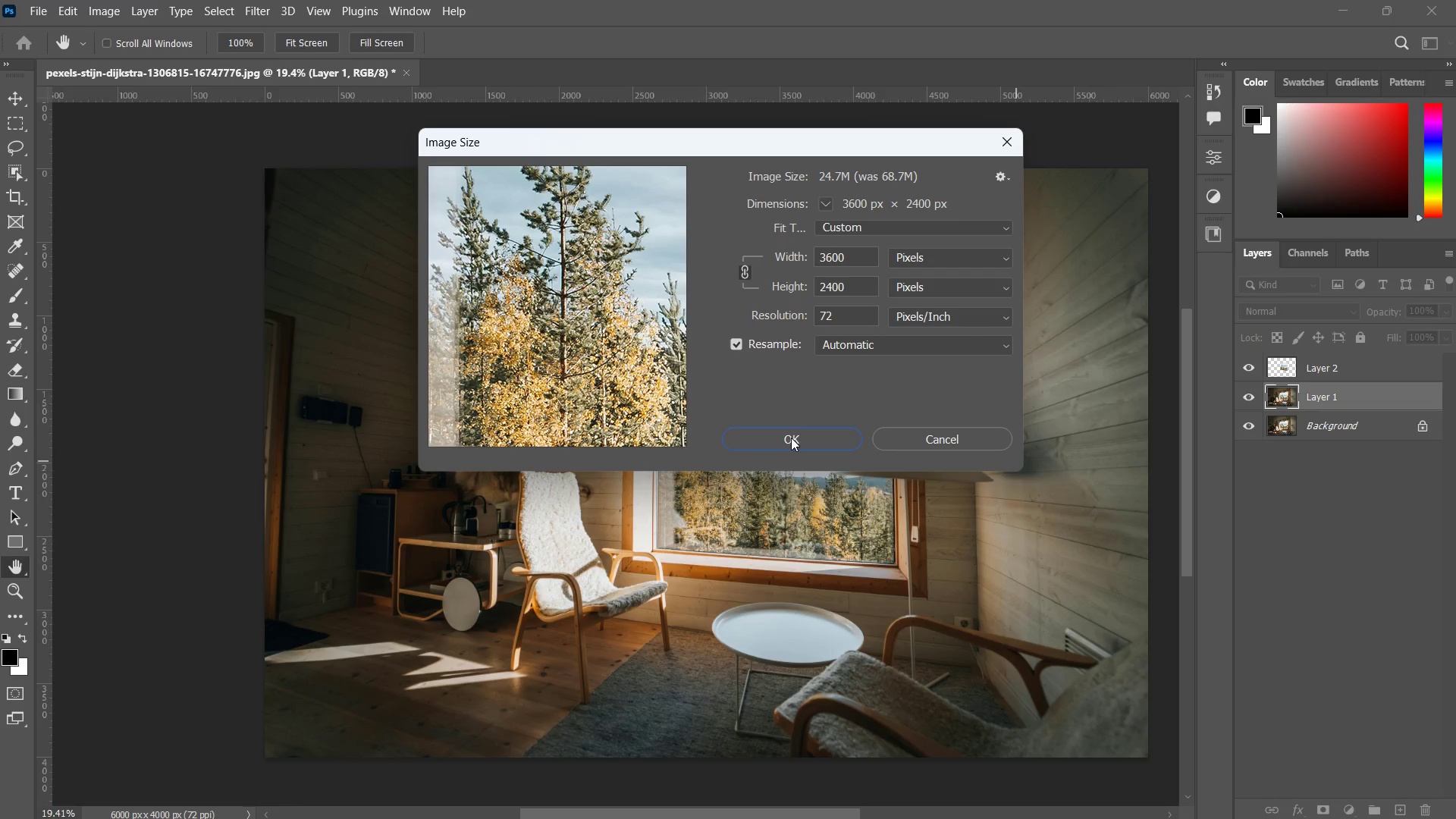 
key(Enter)
 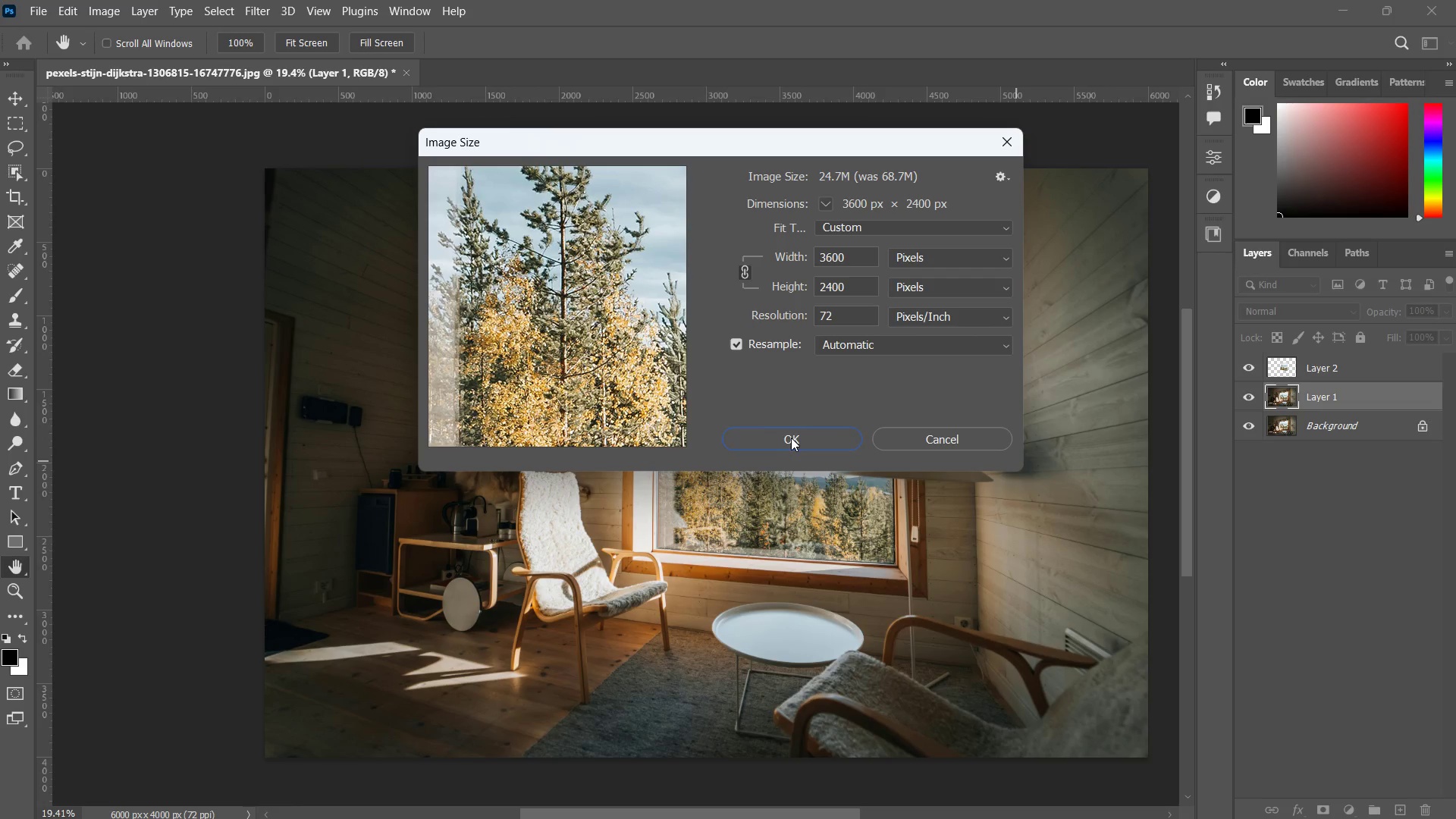 
key(Enter)
 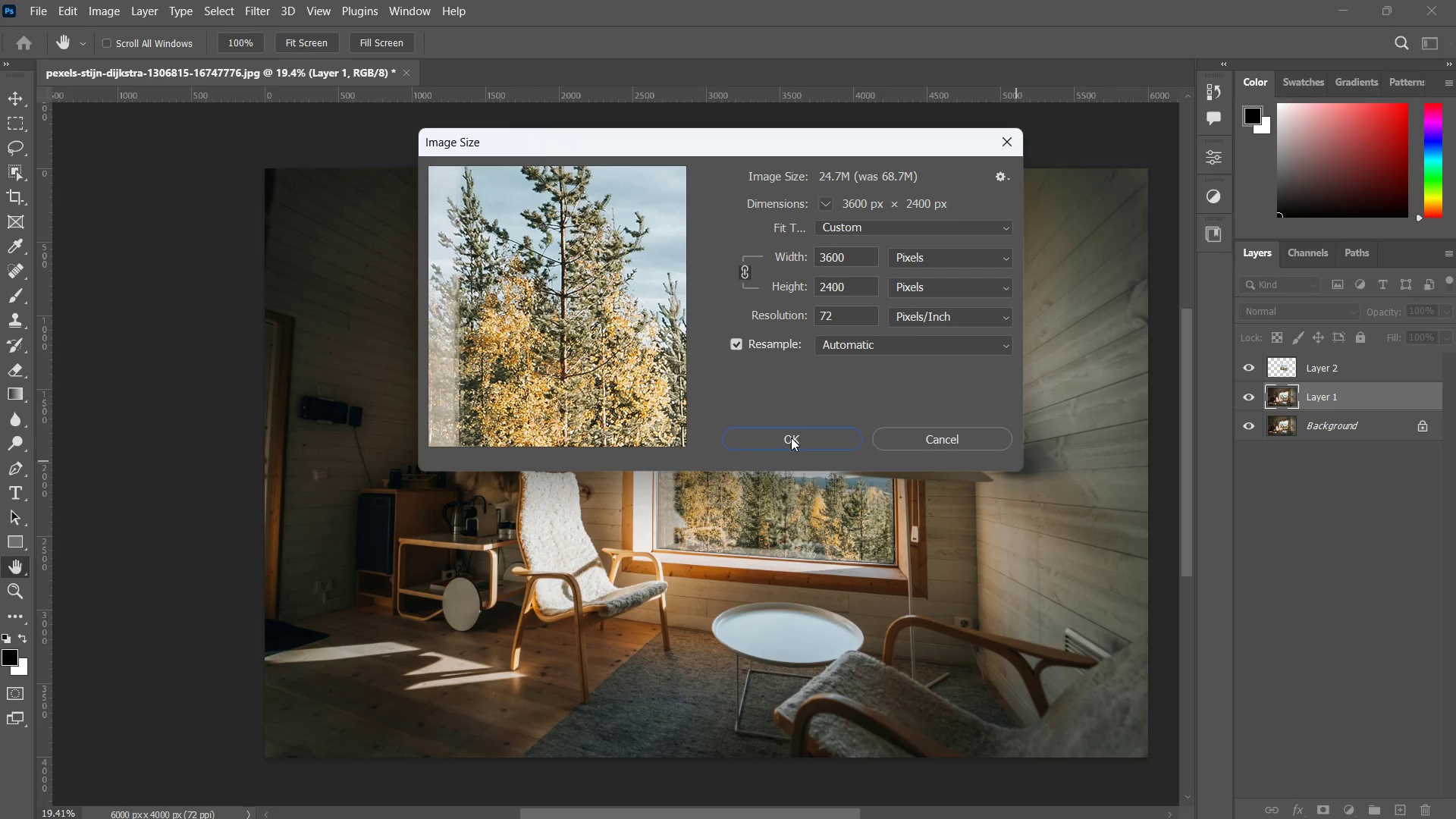 
double_click([791, 438])
 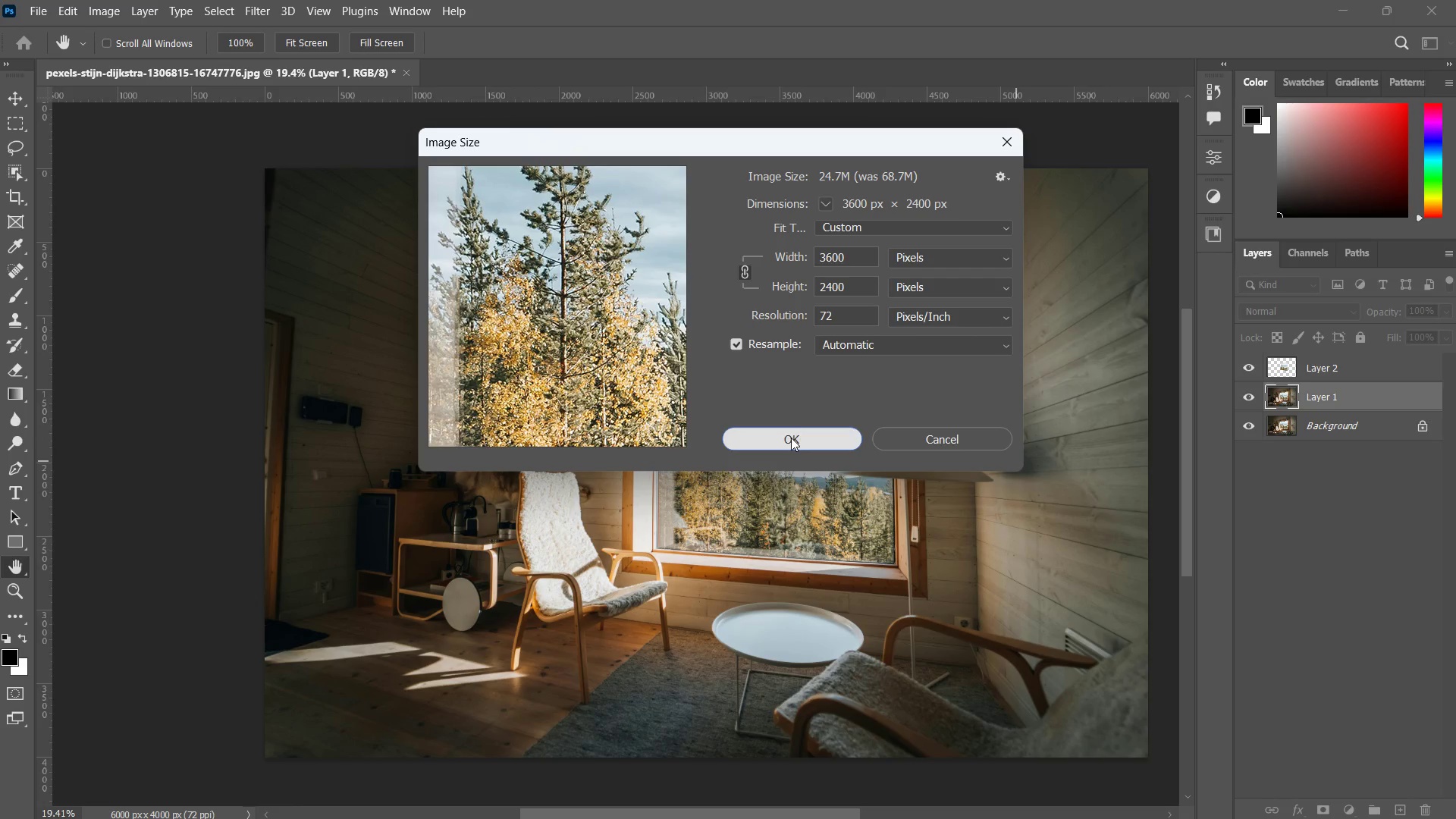 
triple_click([791, 438])
 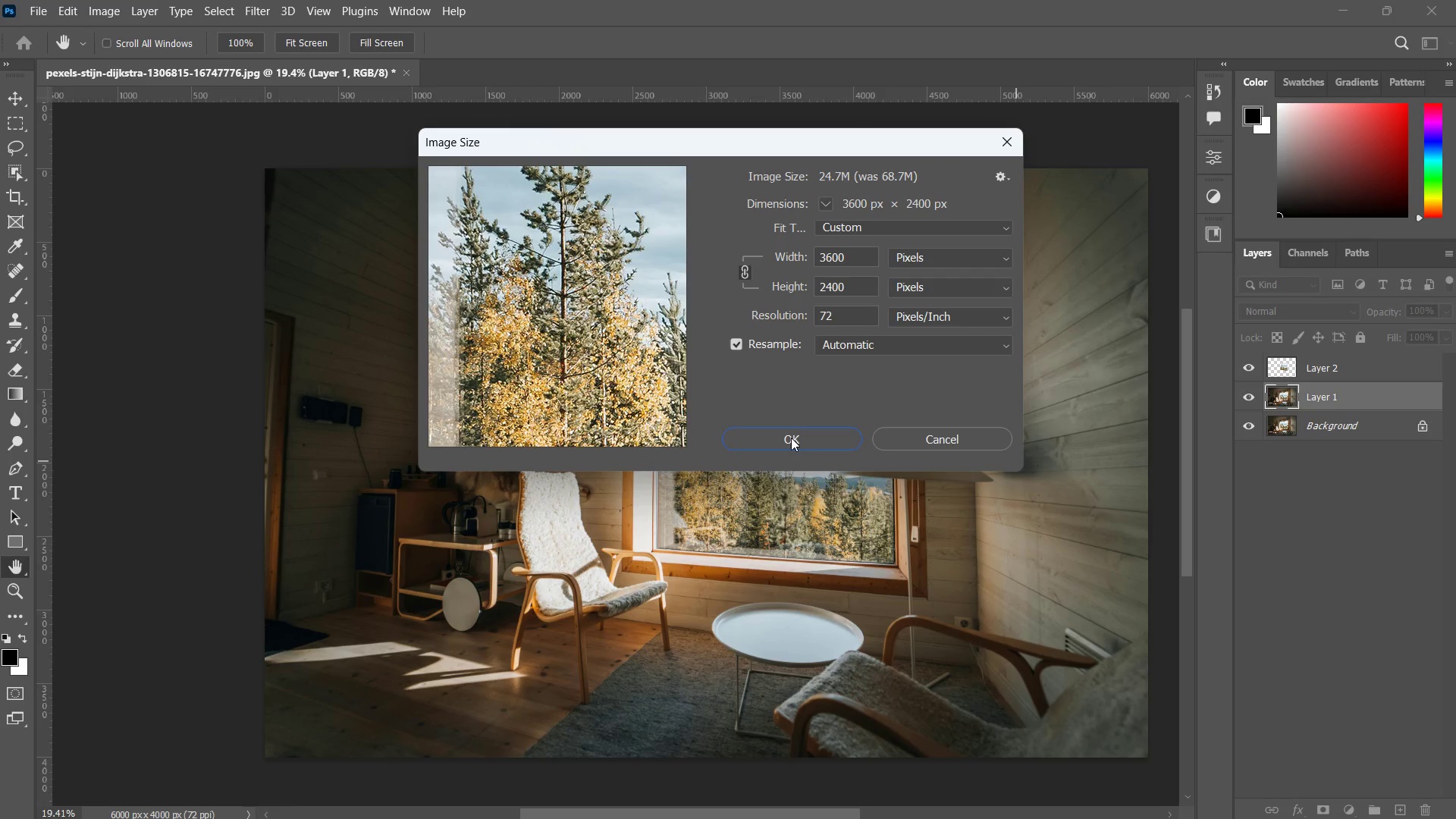 
triple_click([791, 438])
 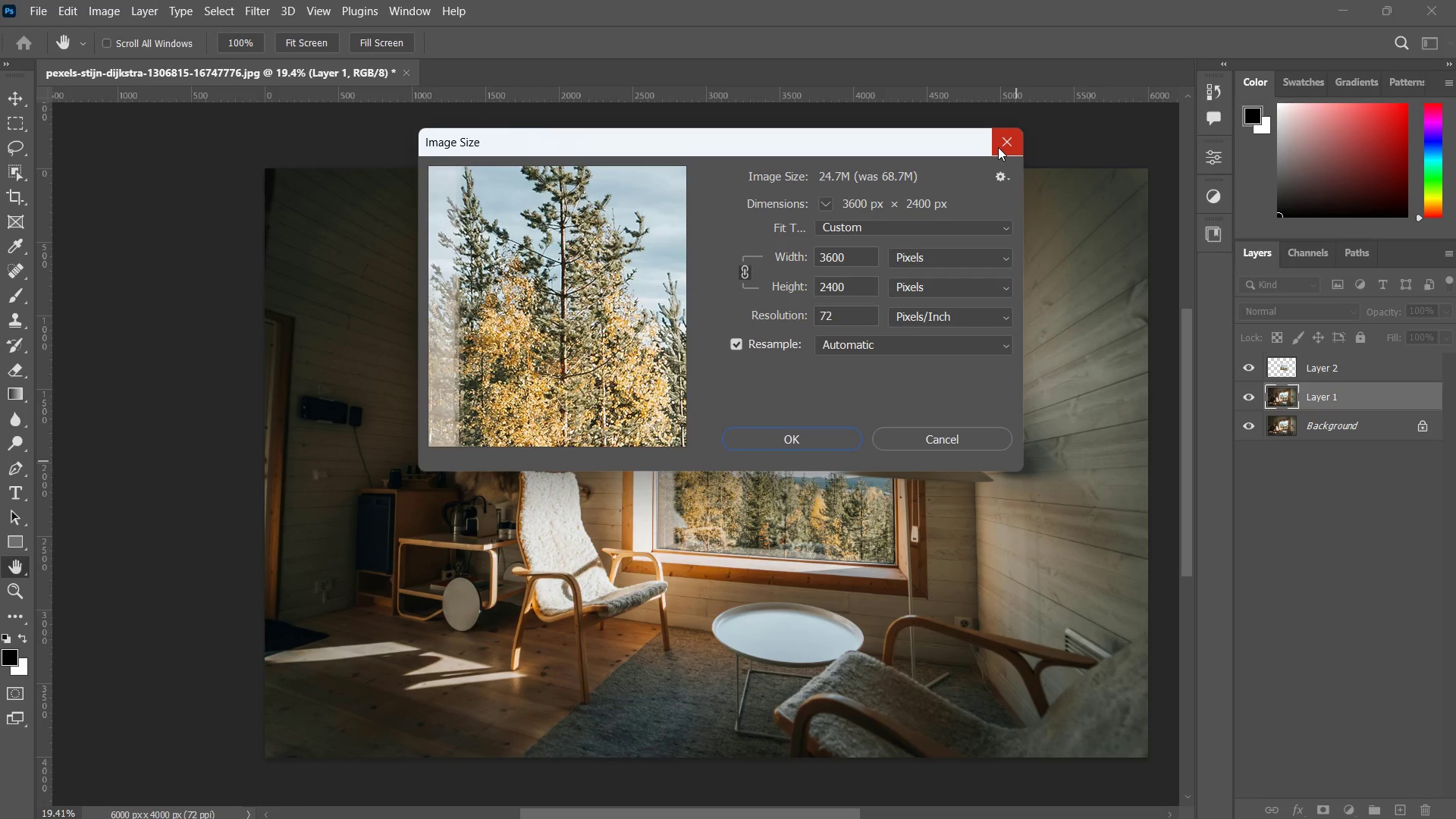 
double_click([998, 147])
 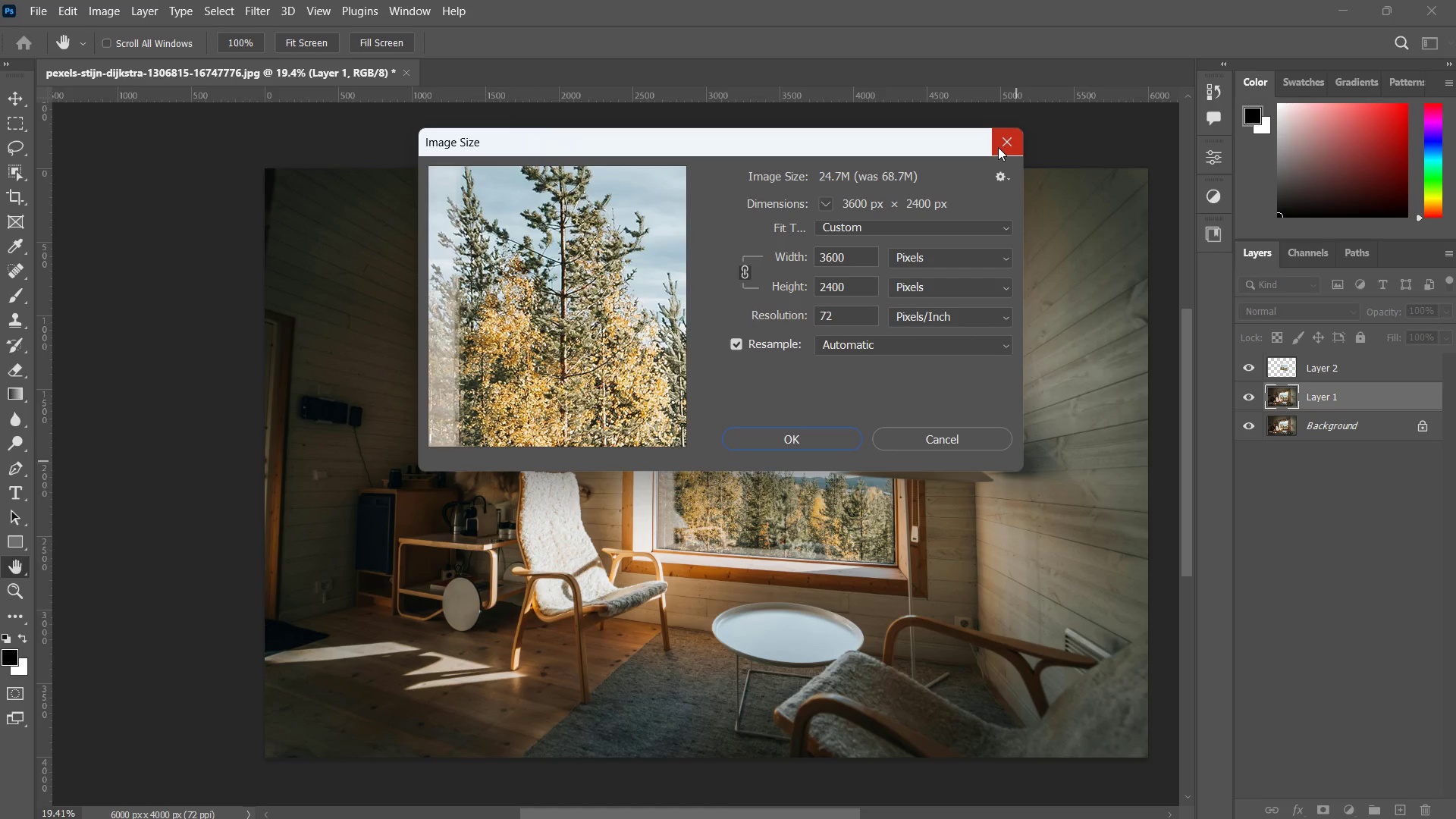 
triple_click([998, 147])
 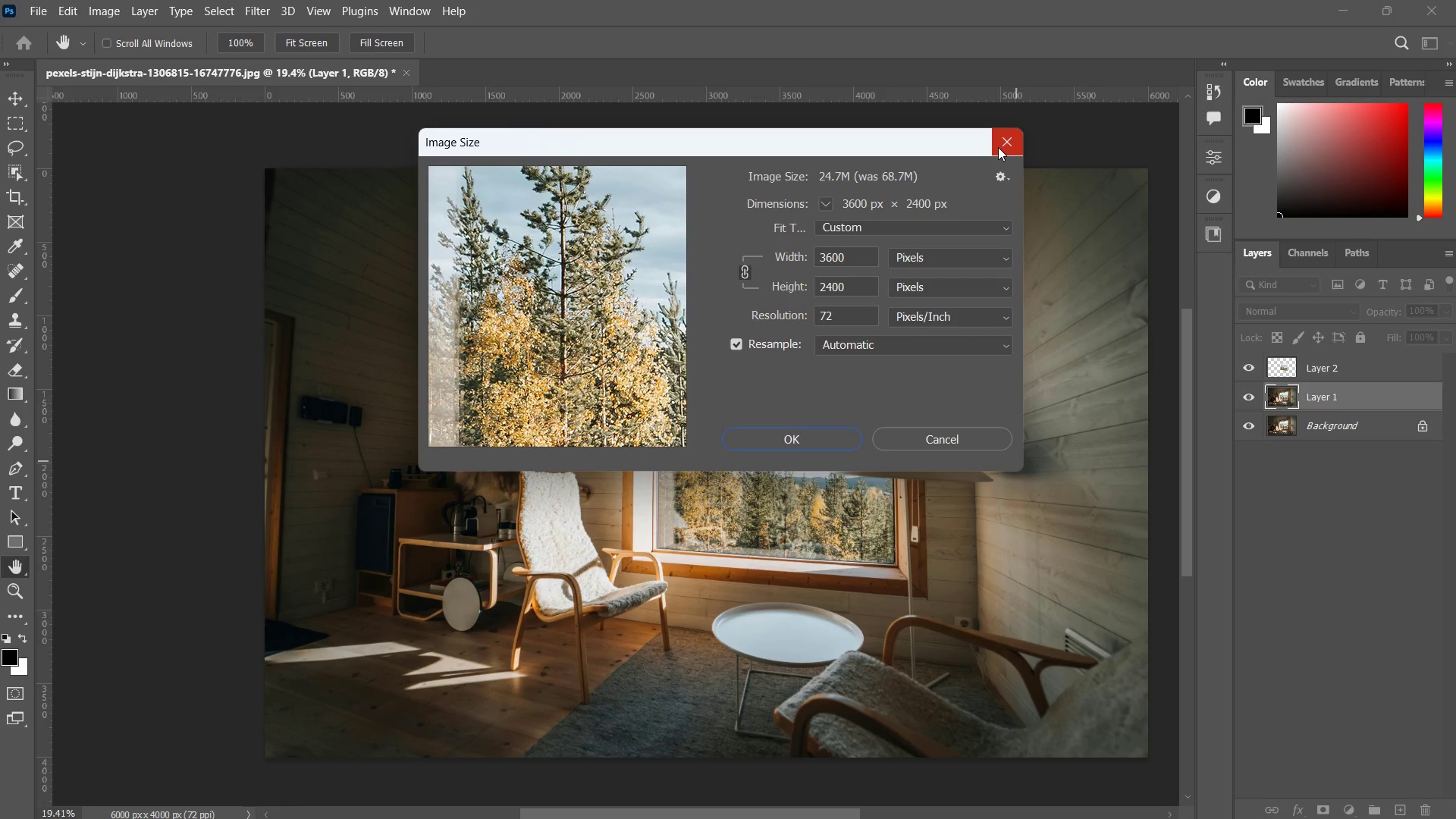 
key(Escape)
 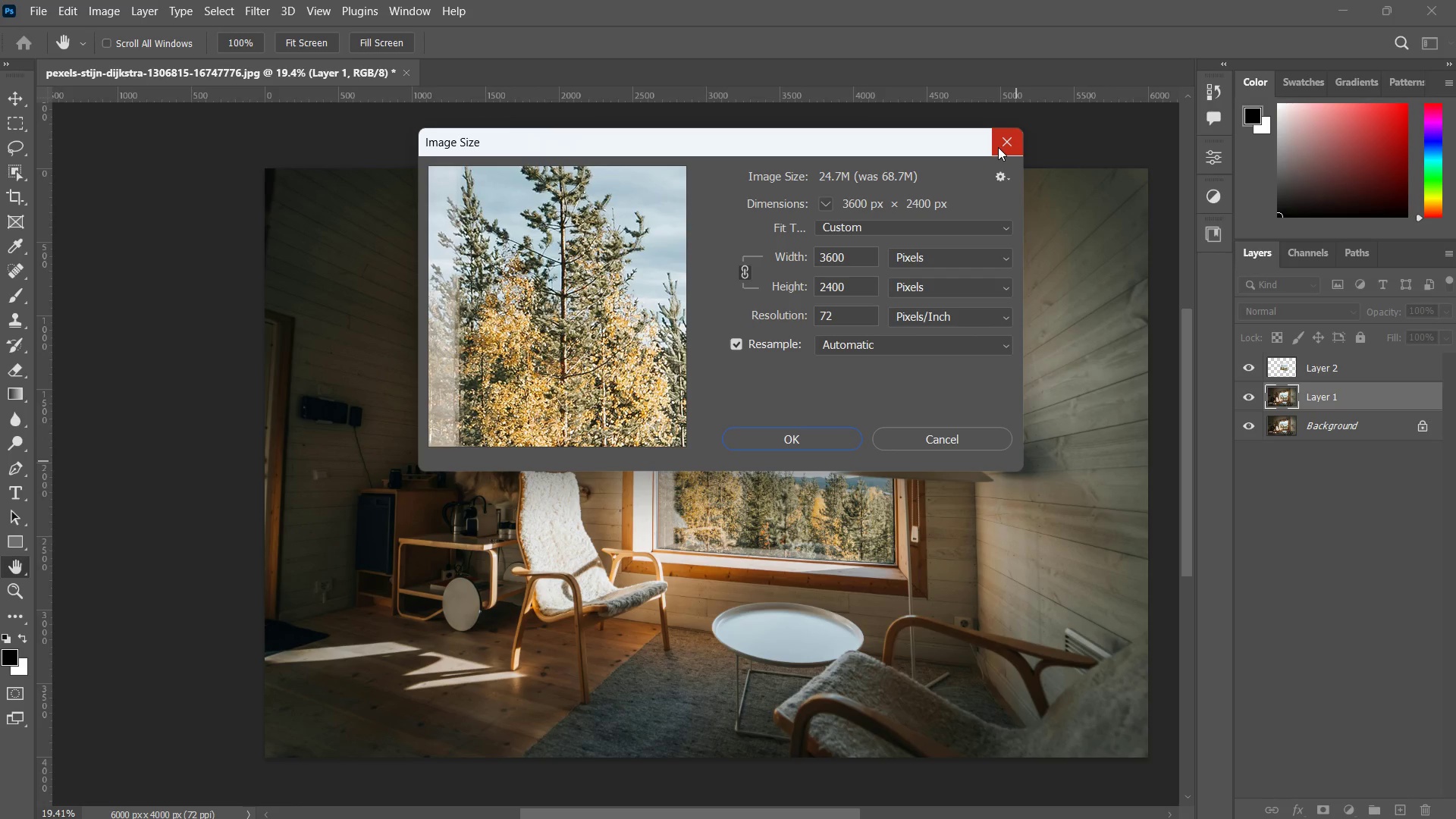 
key(Escape)
 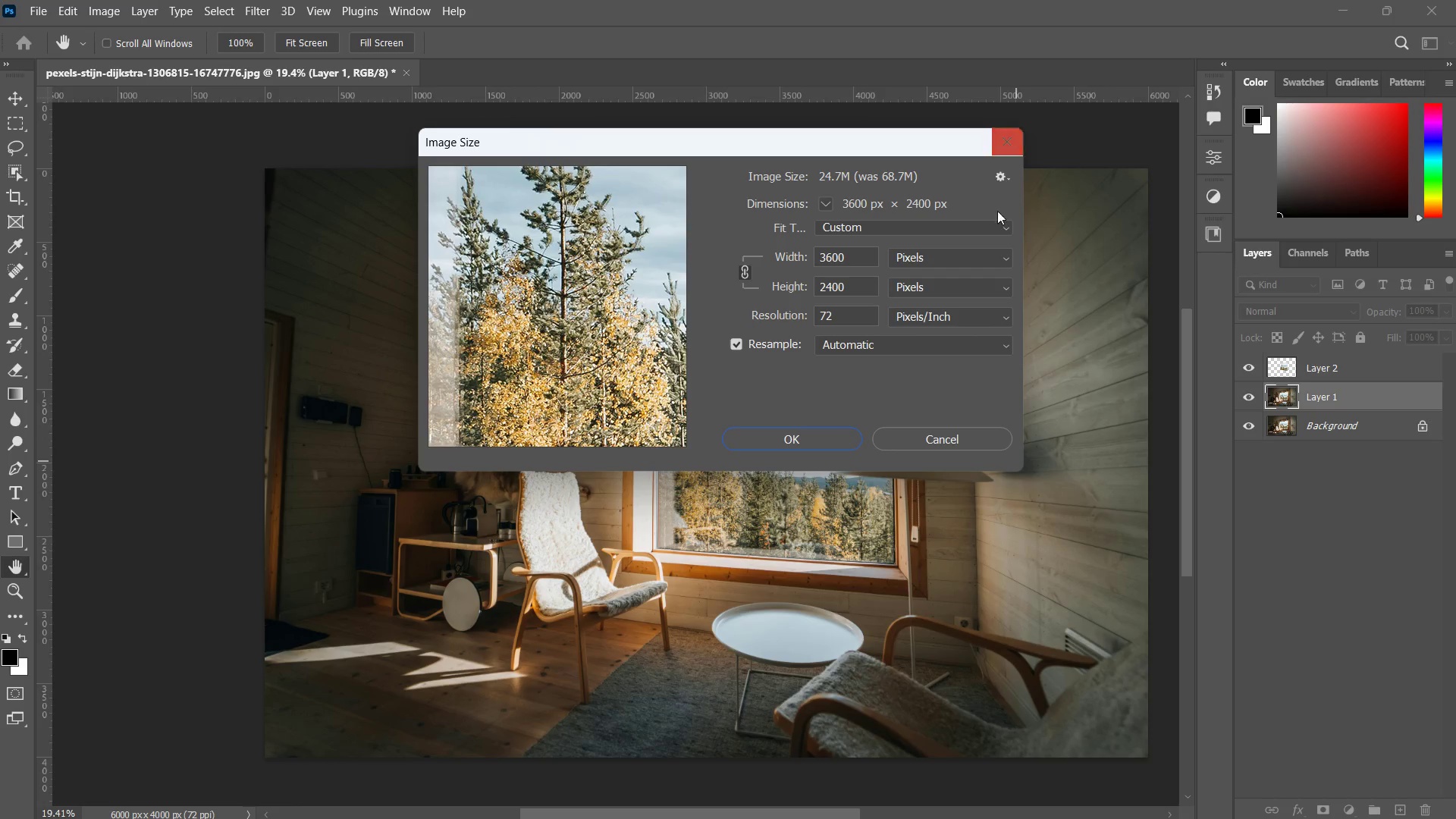 
key(Escape)
 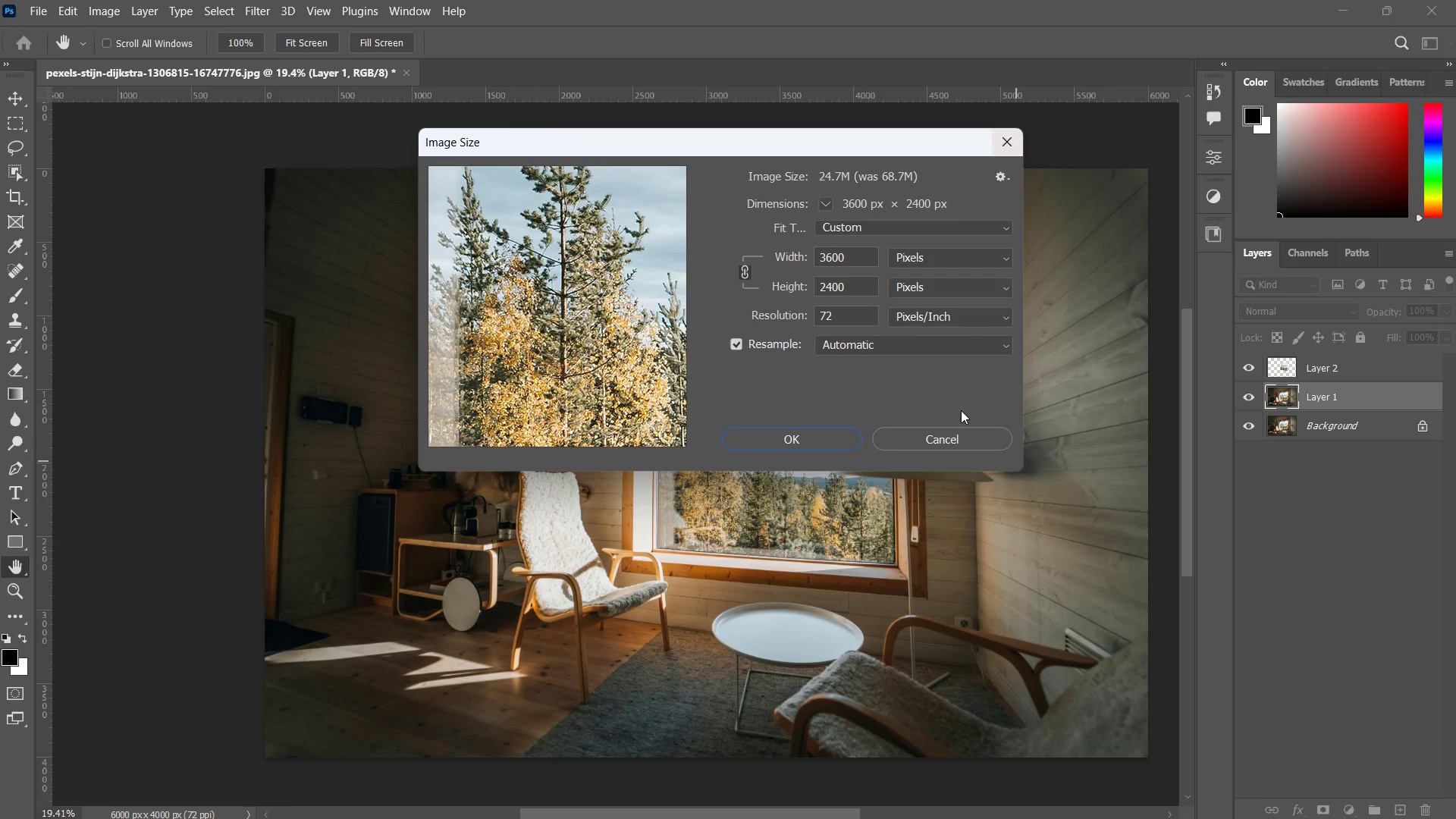 
key(Escape)
 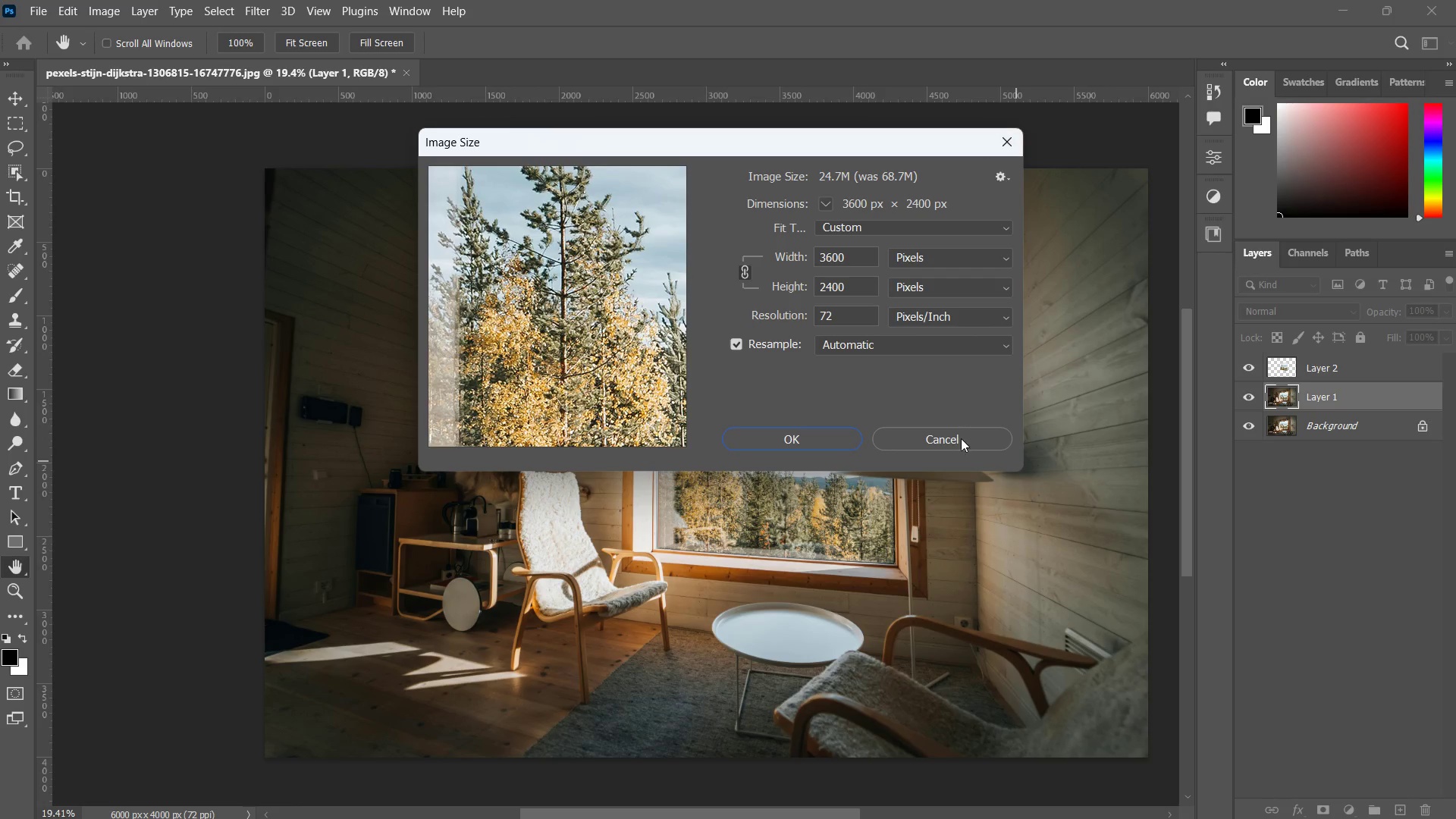 
key(Escape)
 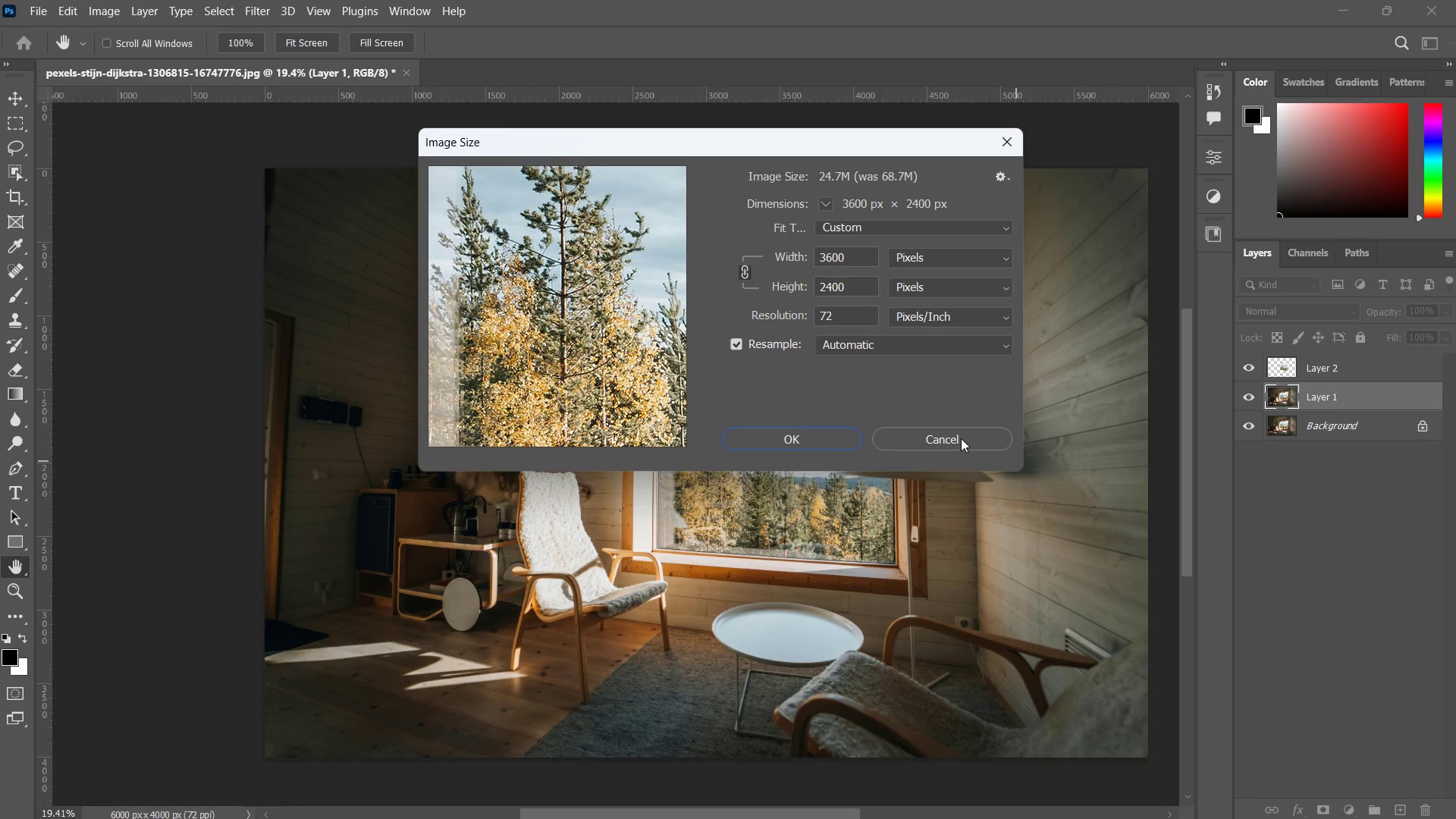 
key(Escape)
 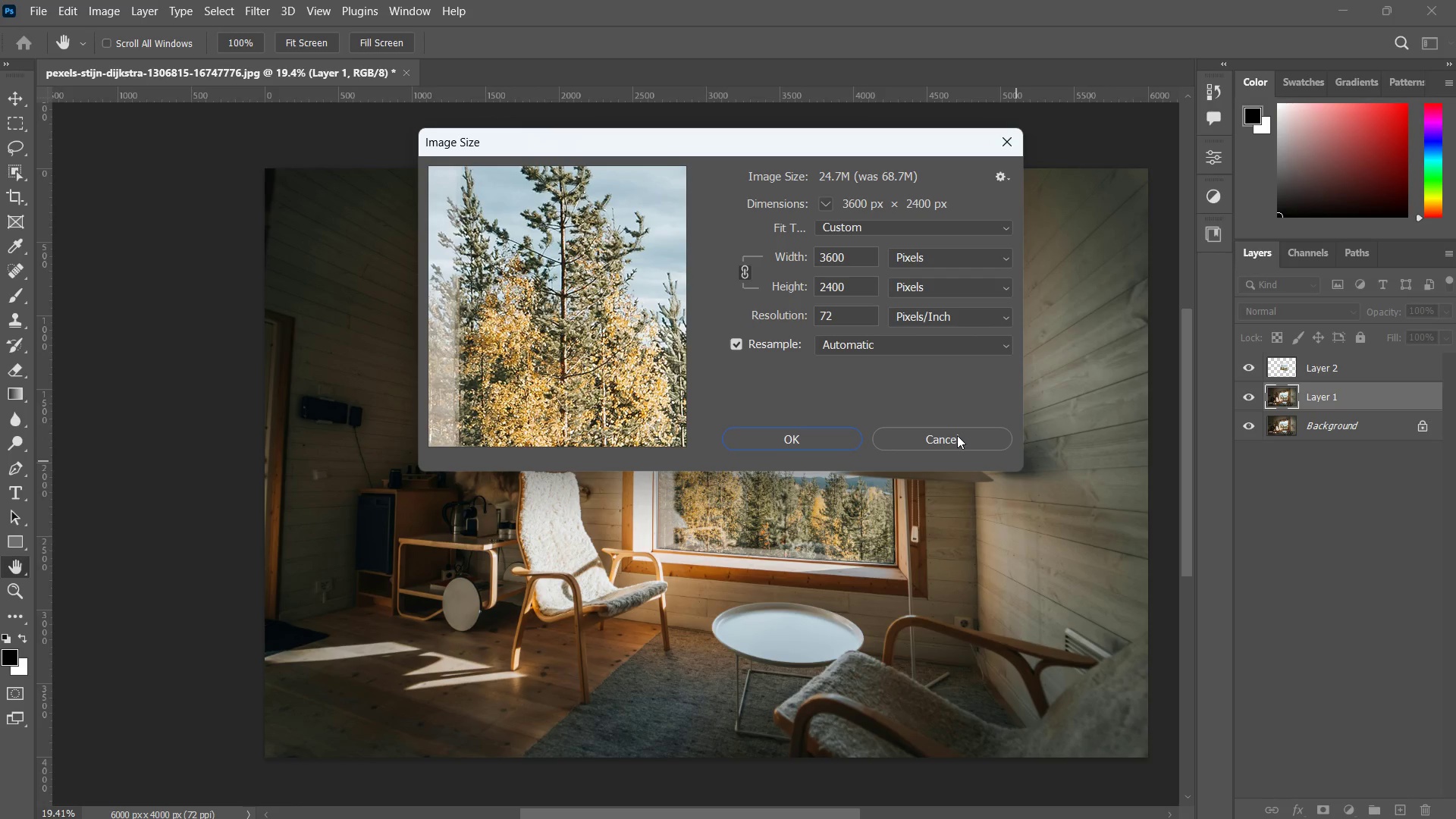 
key(Alt+Tab)
 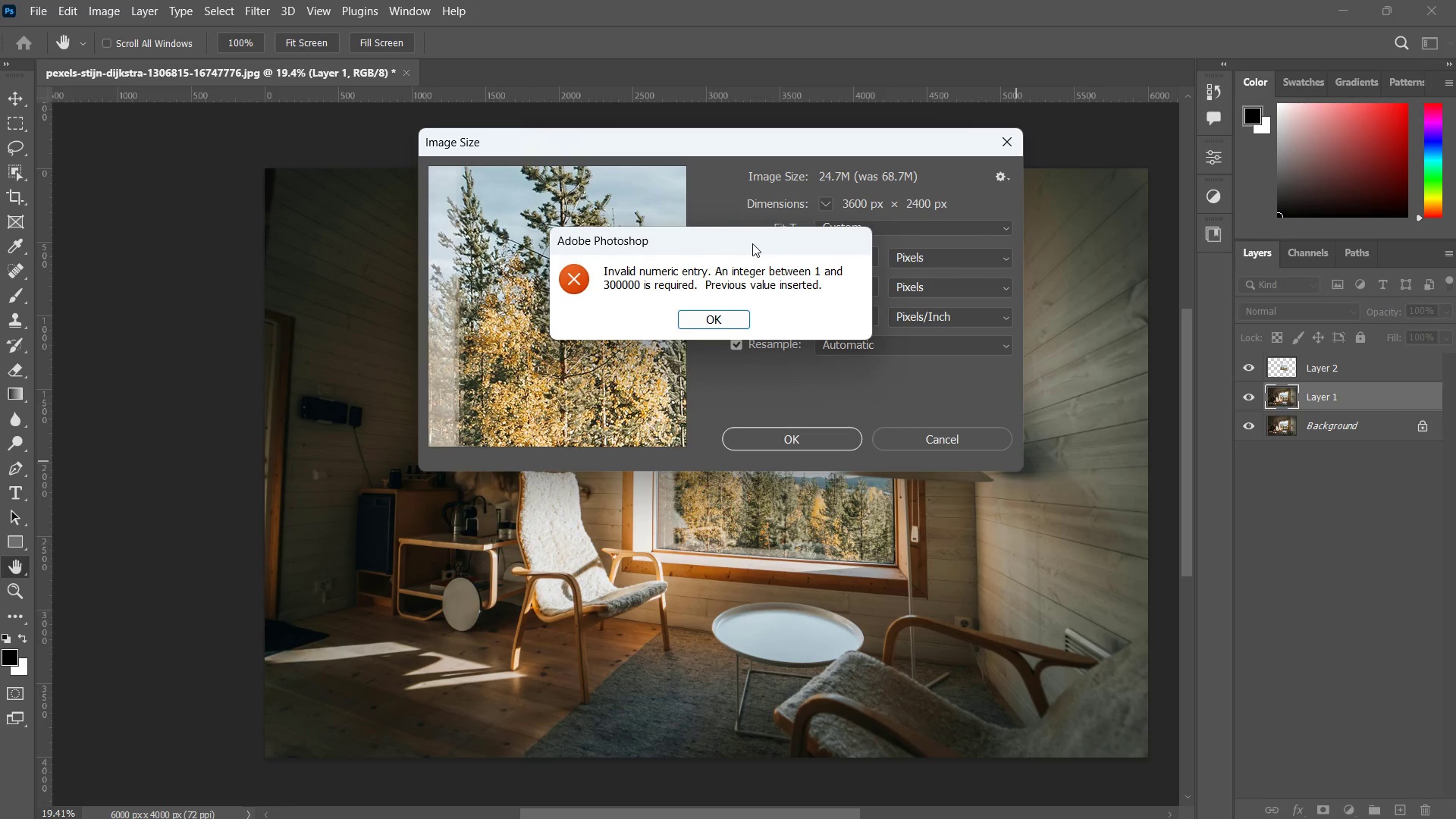 
left_click([703, 323])
 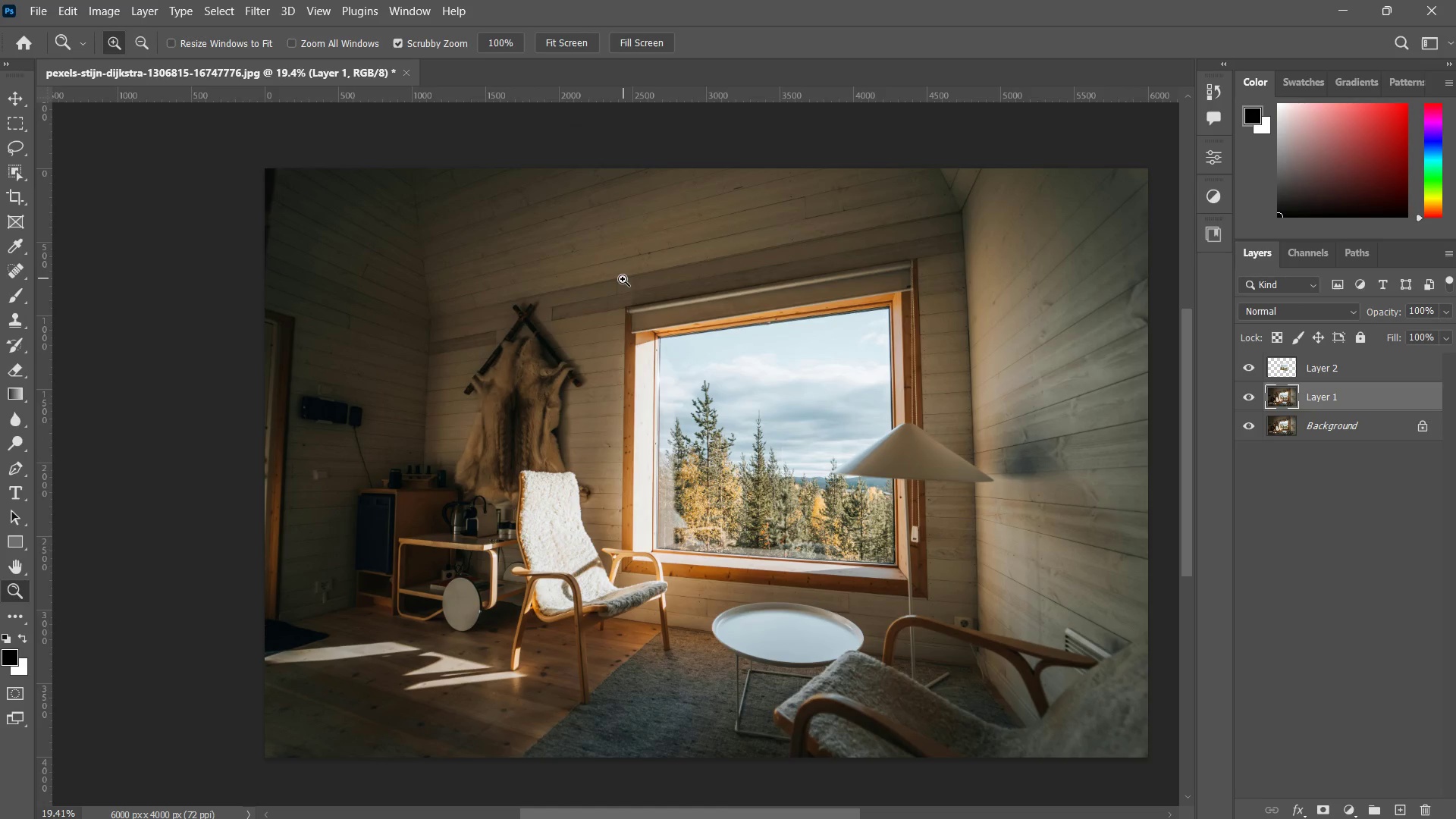 
key(Alt+Control+I)
 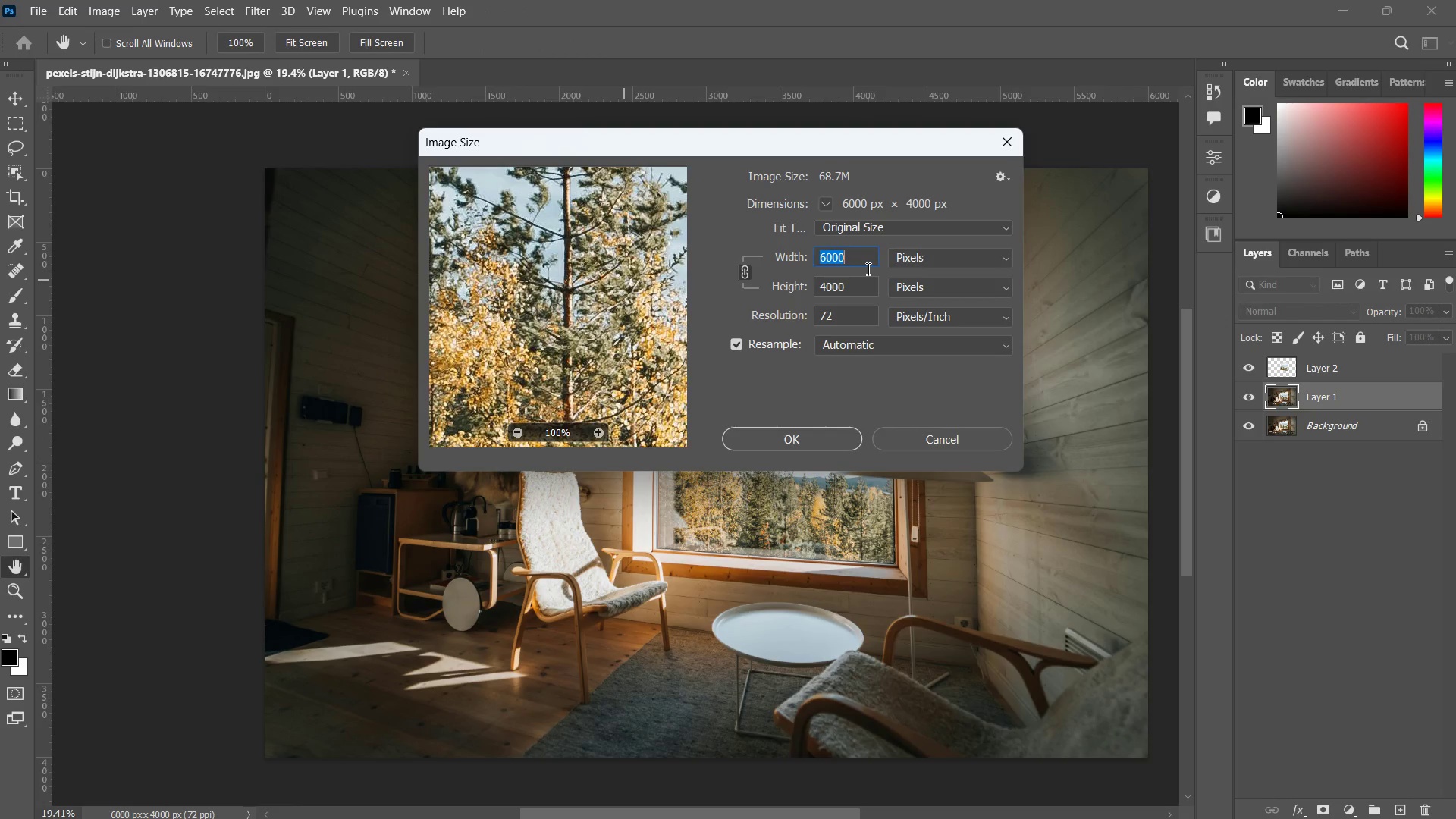 
key(Numpad3)
 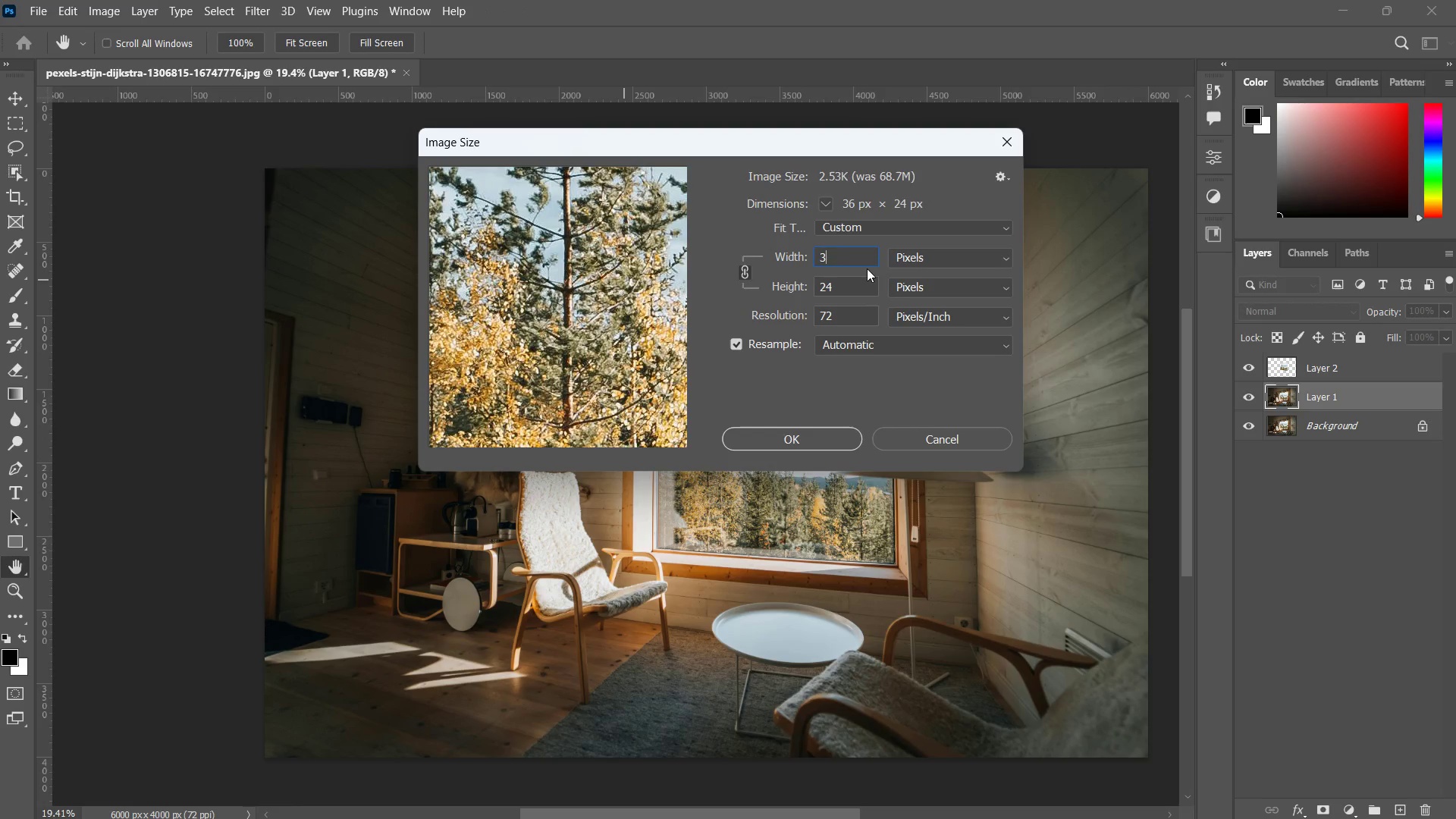 
key(Numpad6)
 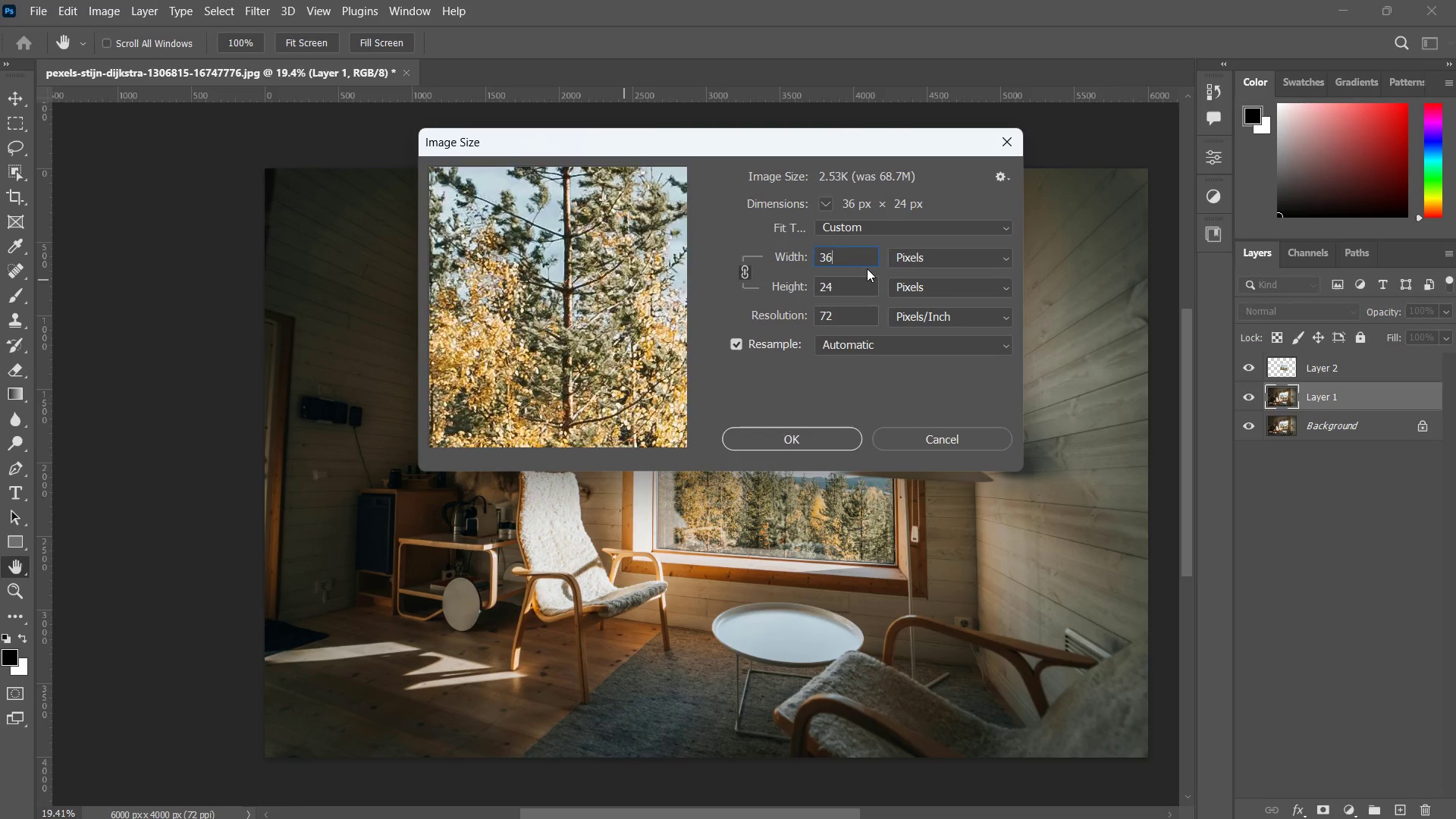 
key(Numpad0)
 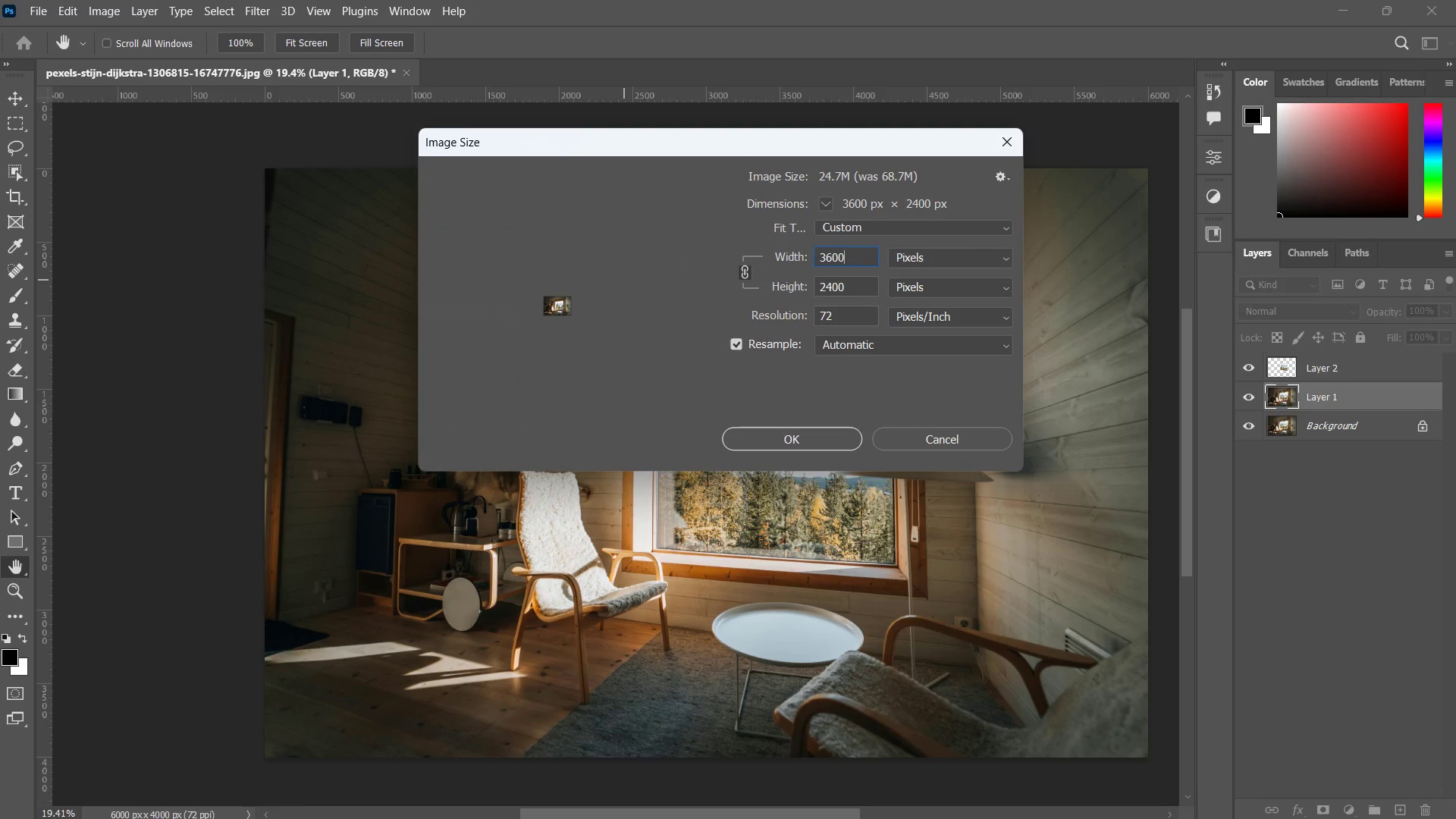 
key(Numpad0)
 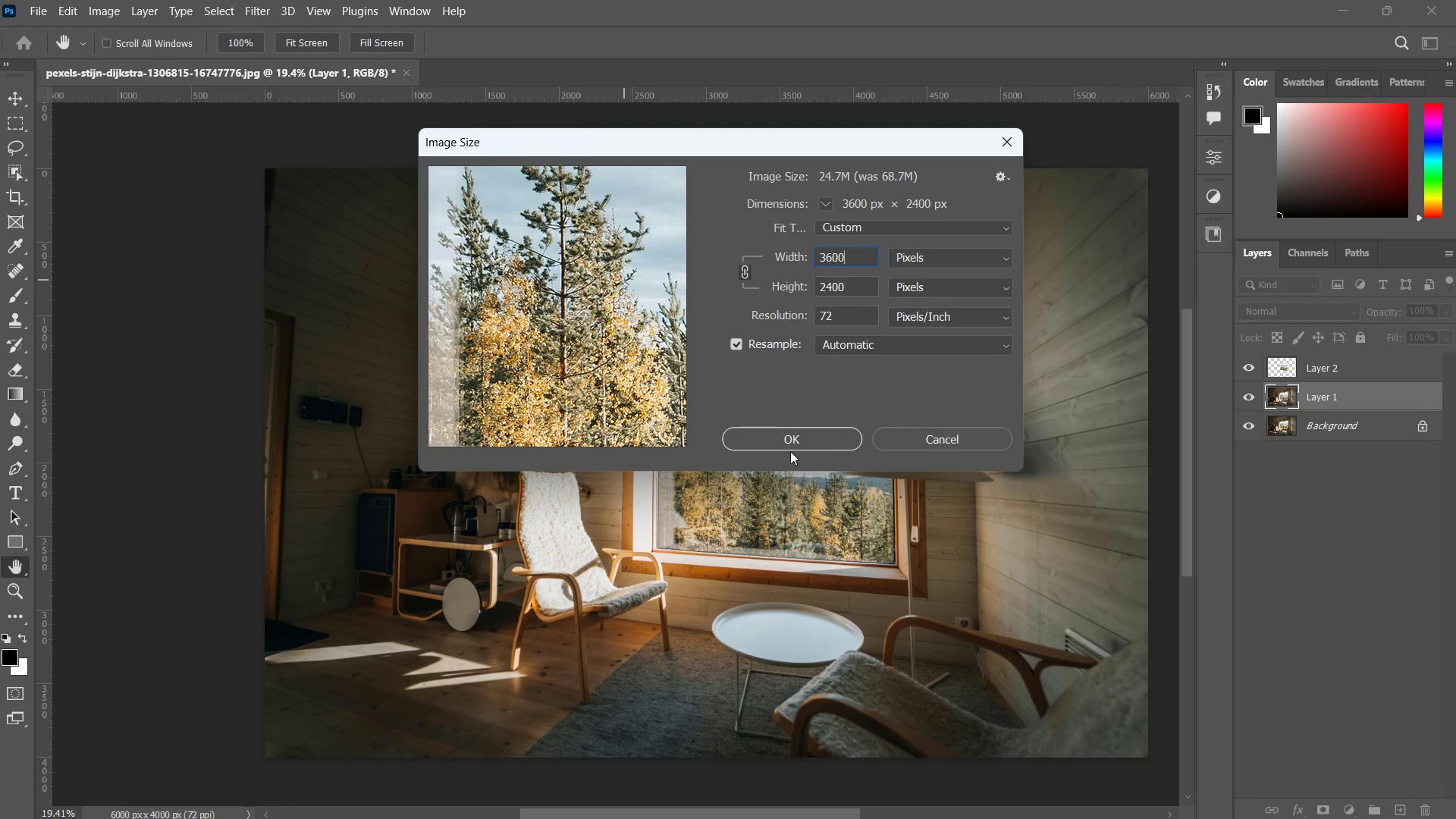 
left_click([792, 443])
 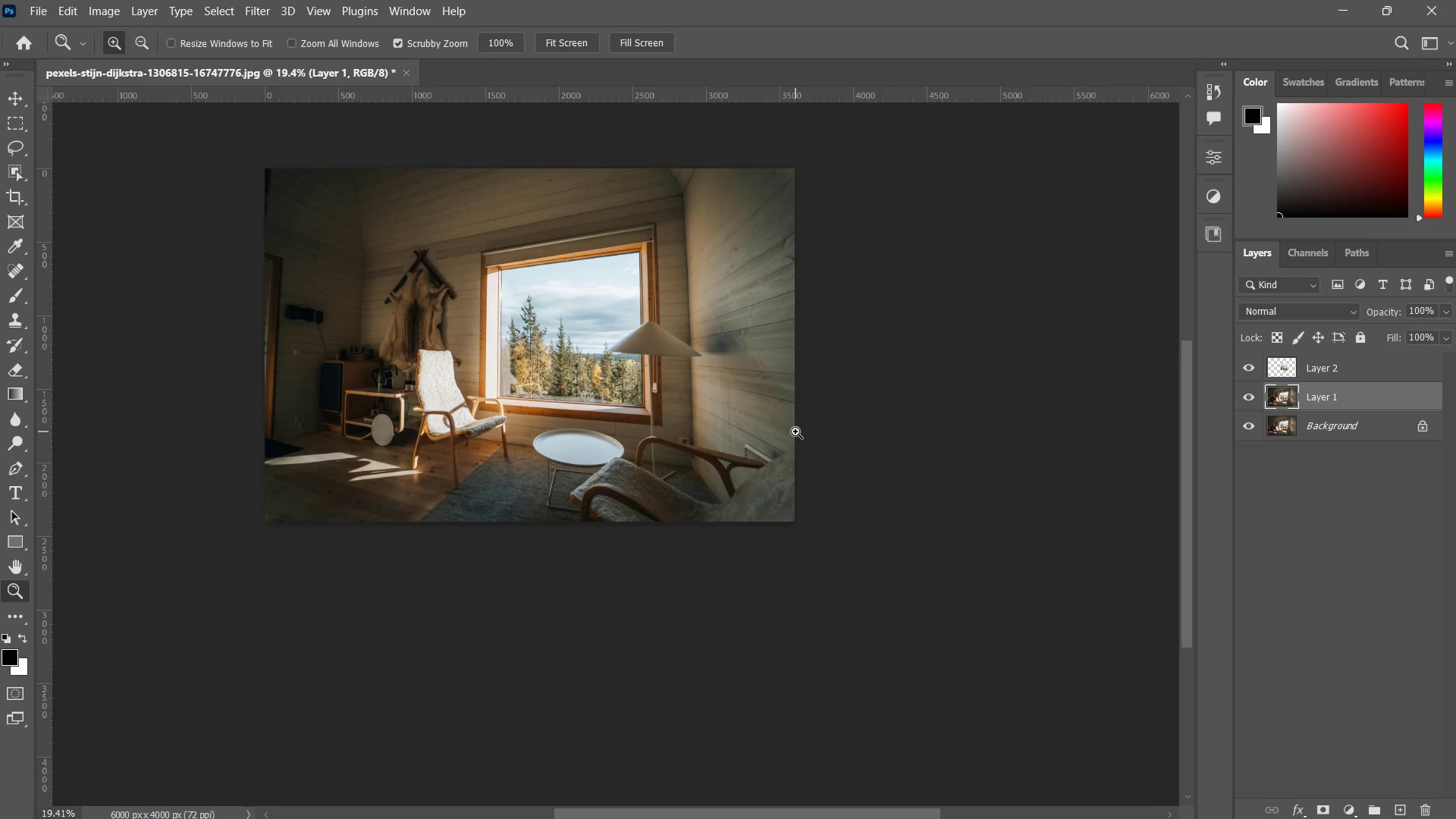 
key(Control+S)
 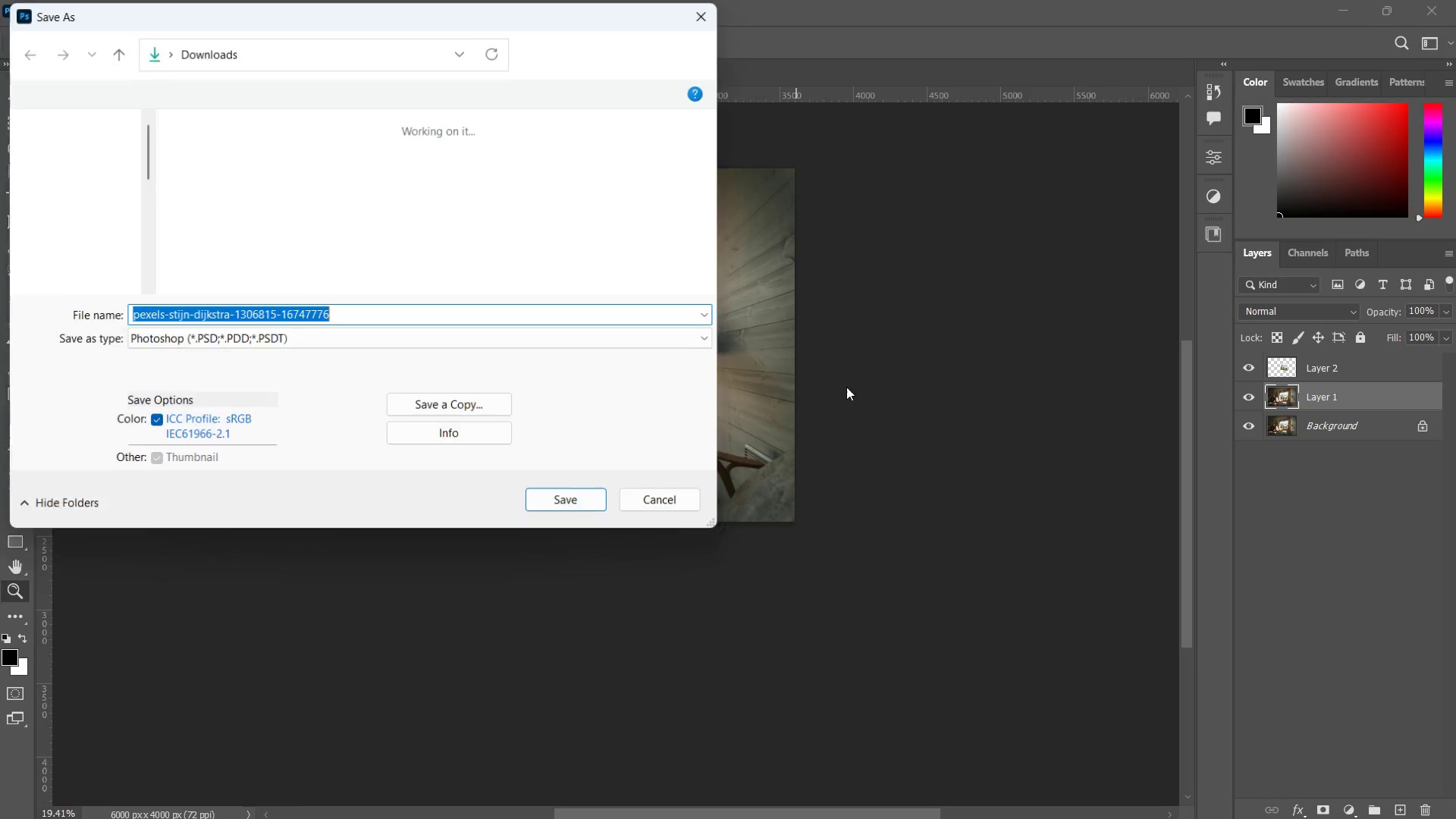 
key(Alt+Tab)
 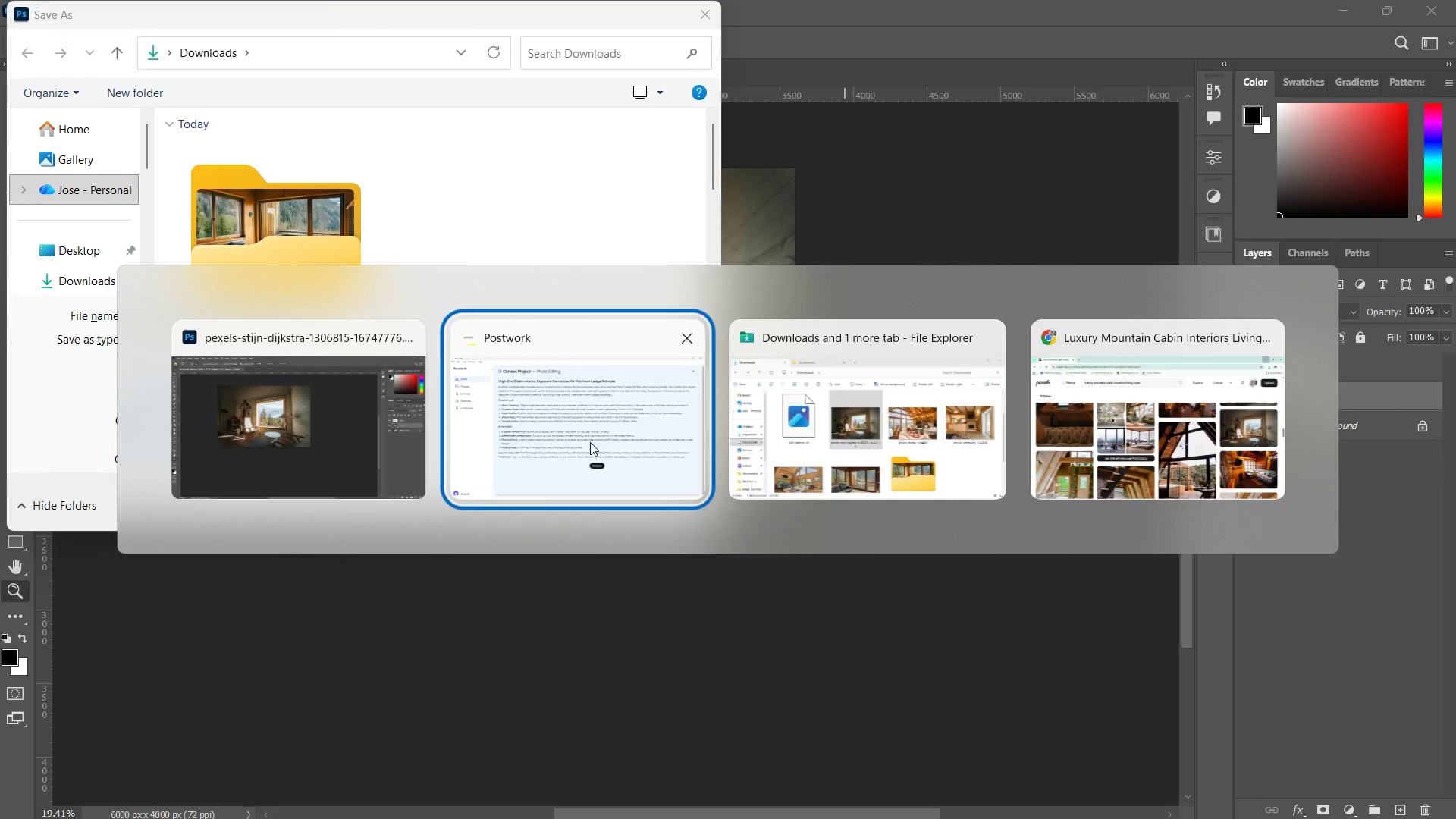 
left_click([587, 440])